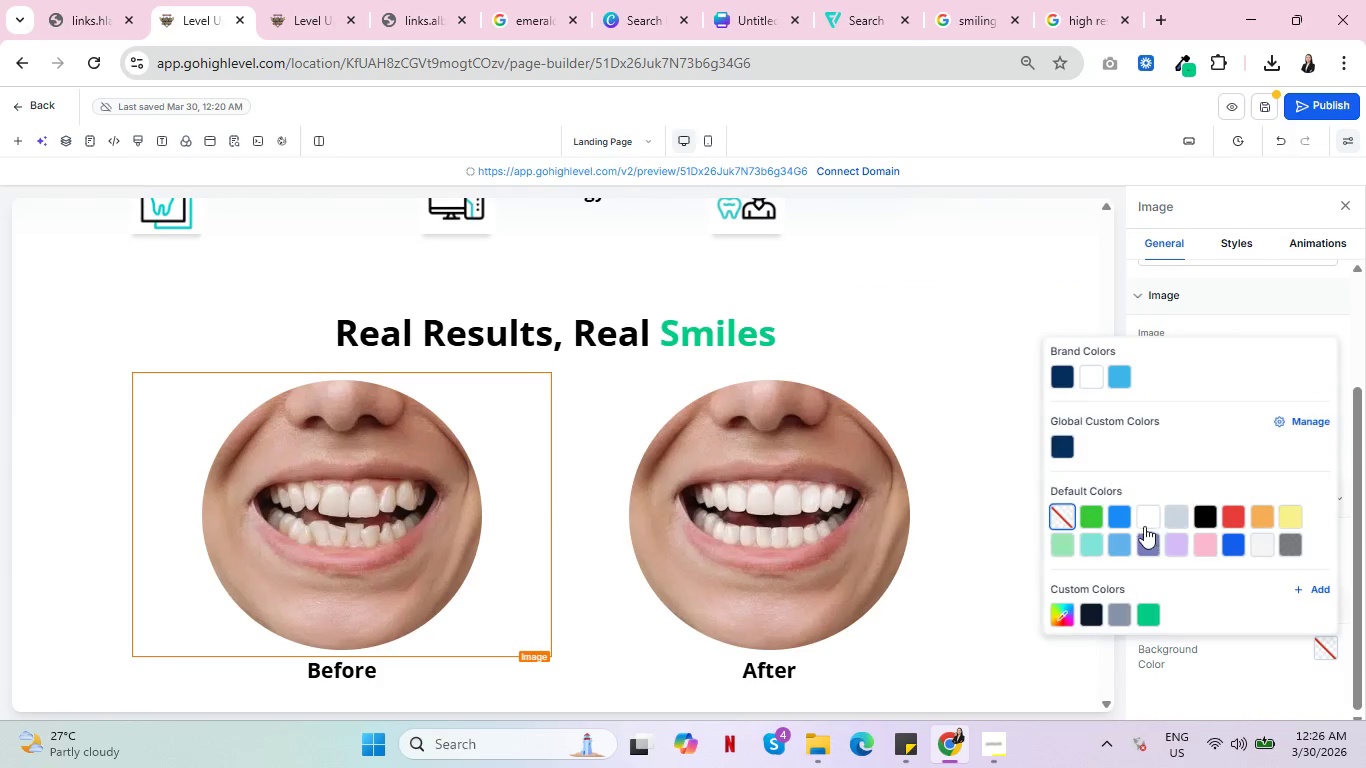 
left_click([1122, 518])
 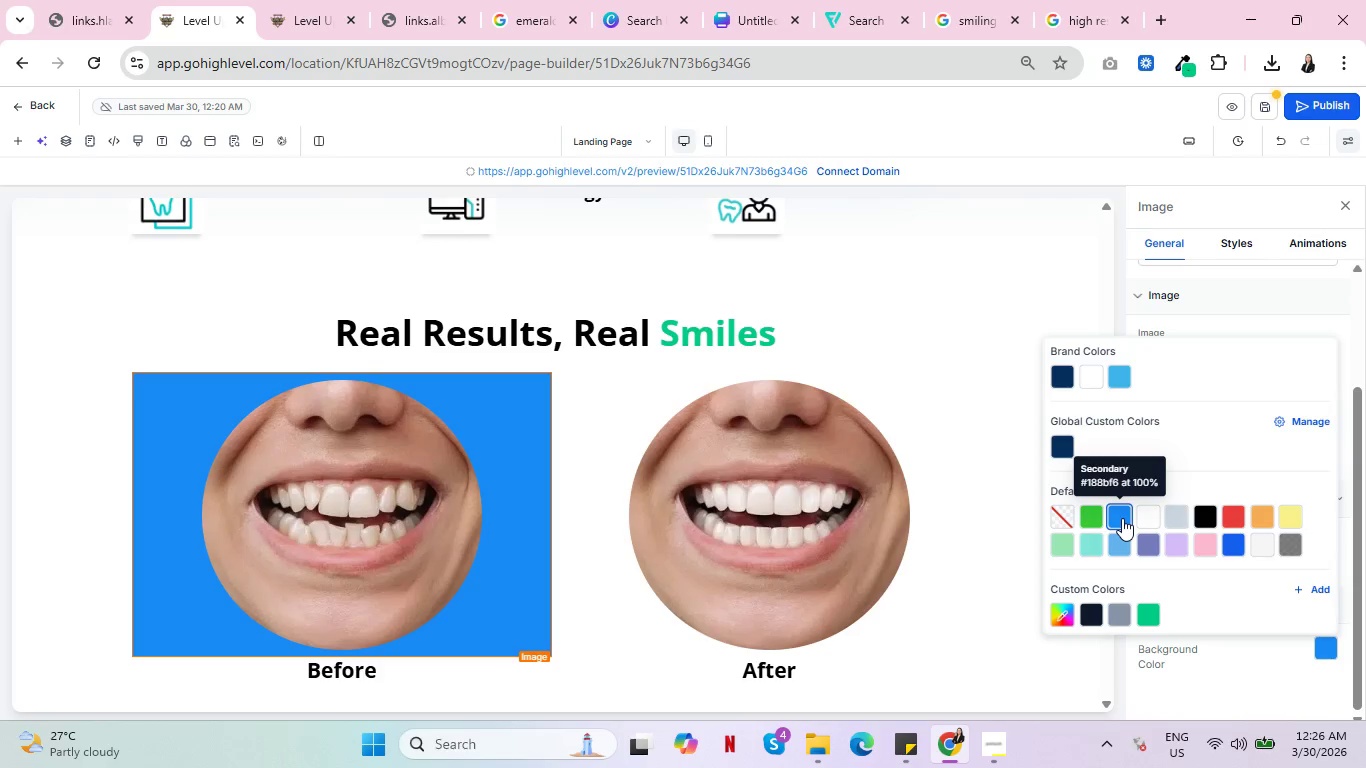 
left_click([1151, 616])
 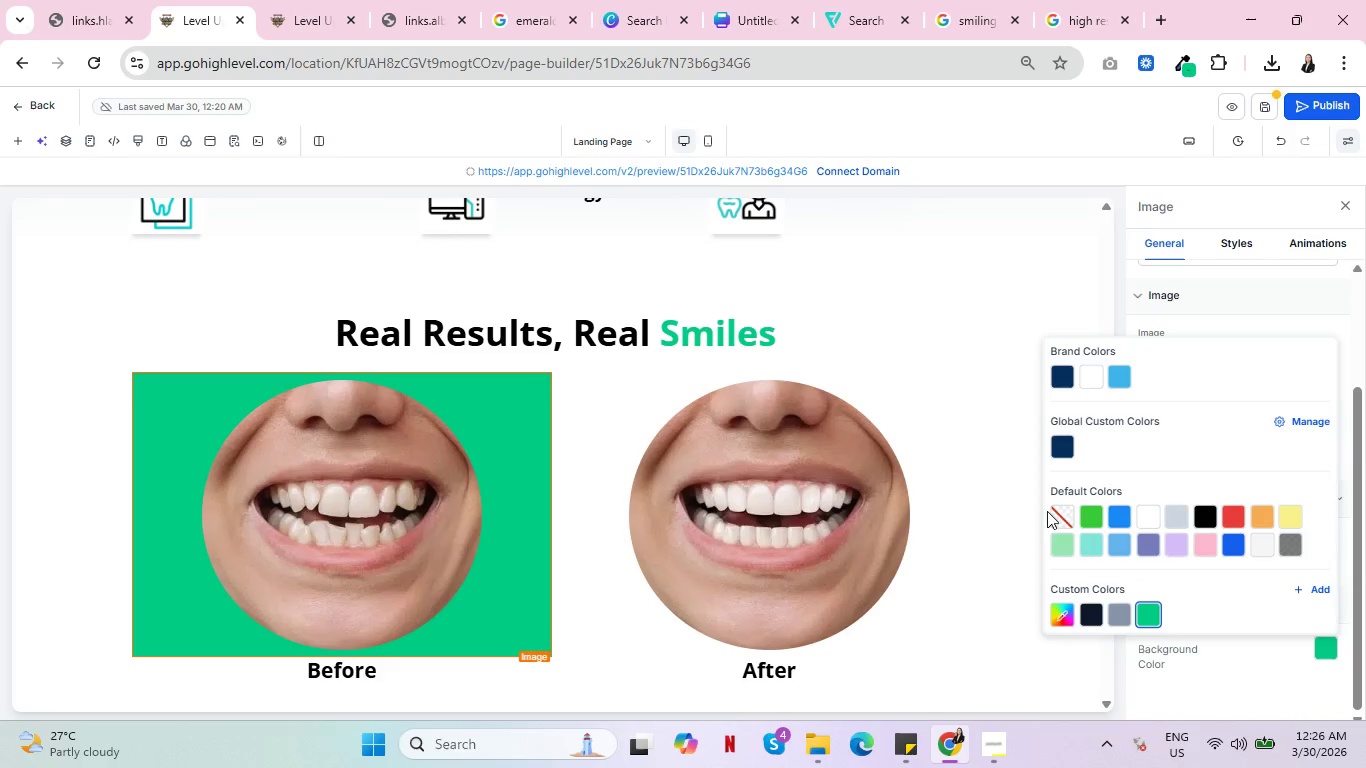 
wait(6.83)
 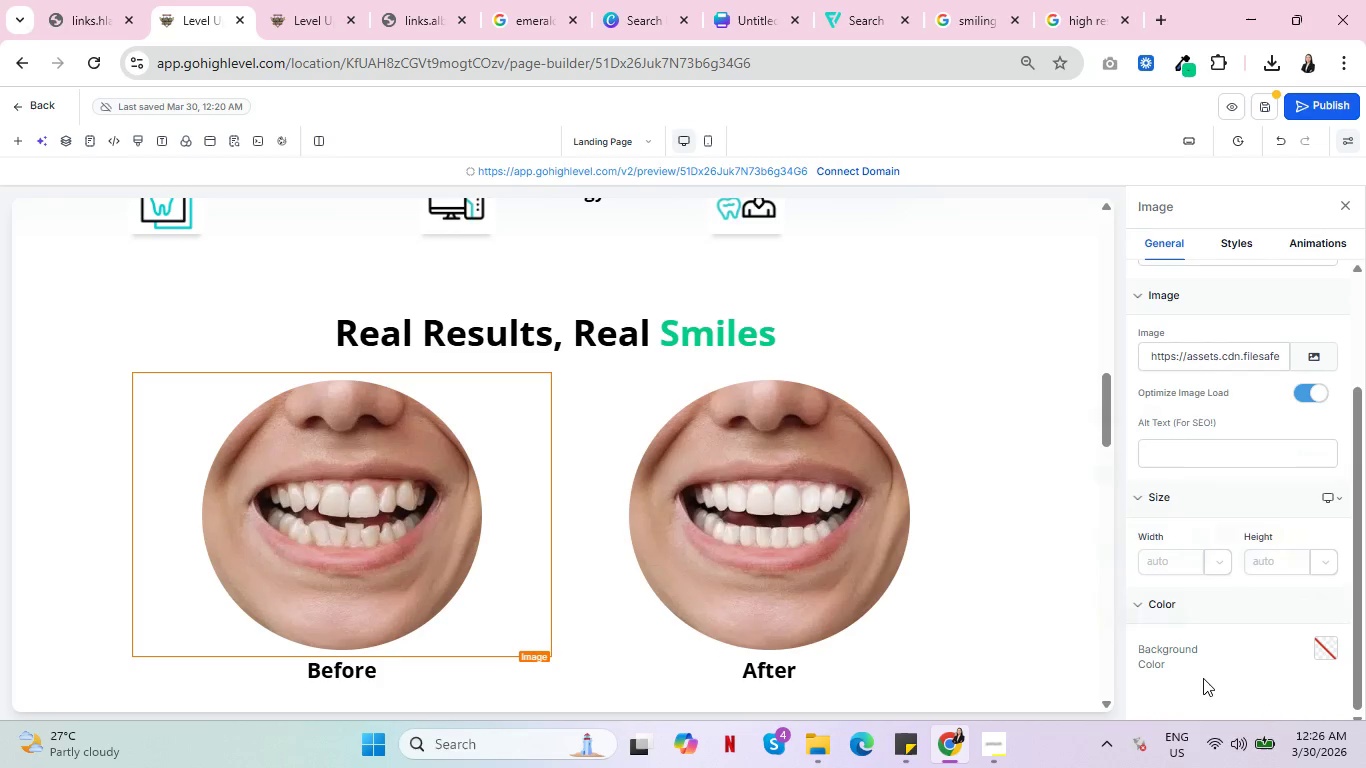 
scroll: coordinate [1214, 531], scroll_direction: up, amount: 3.0
 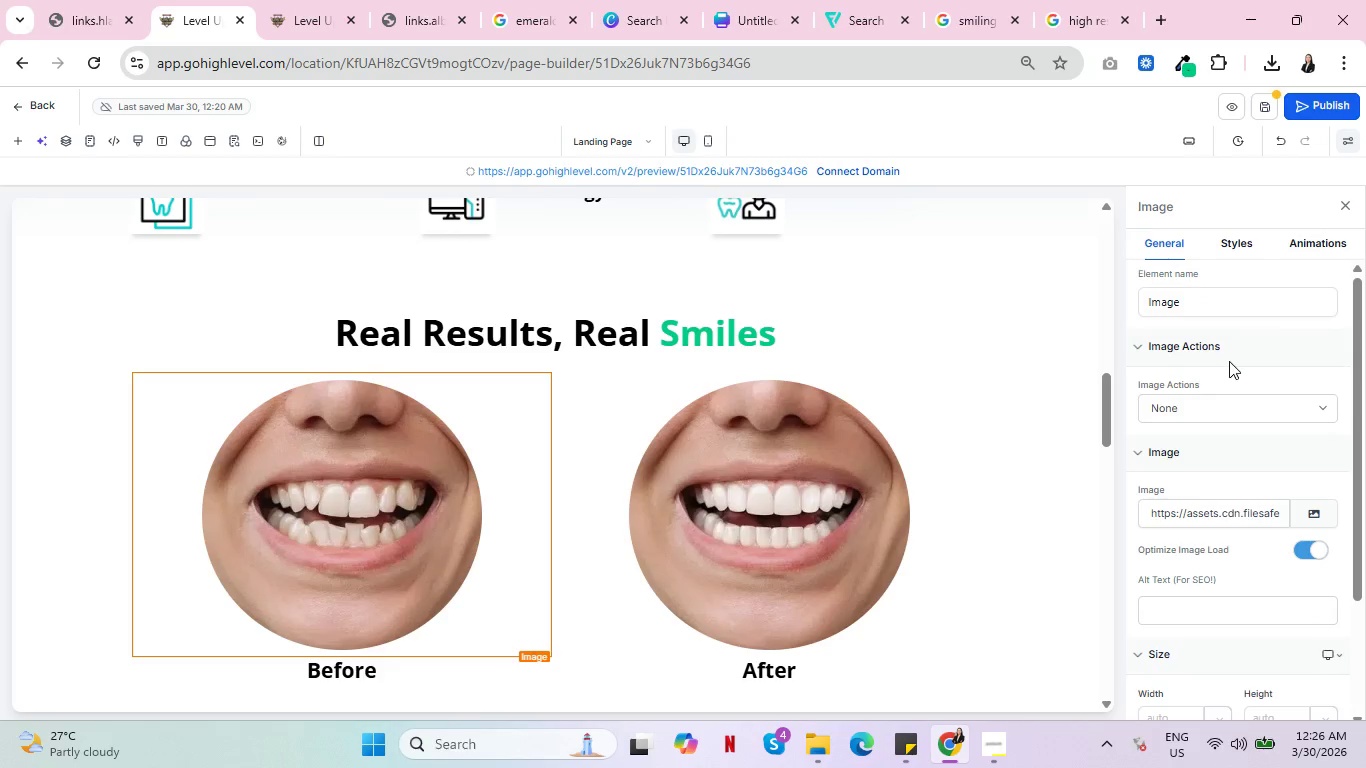 
left_click([1059, 512])
 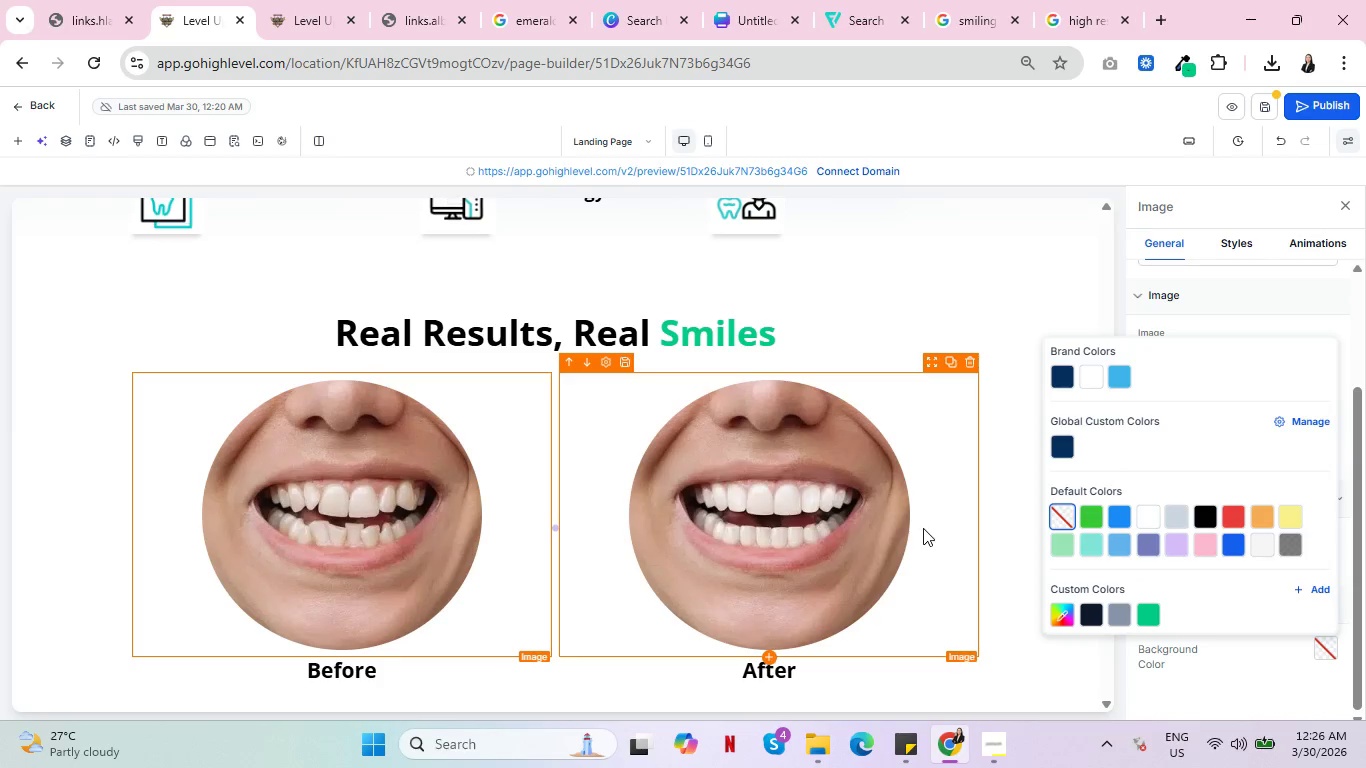 
scroll: coordinate [1228, 363], scroll_direction: up, amount: 3.0
 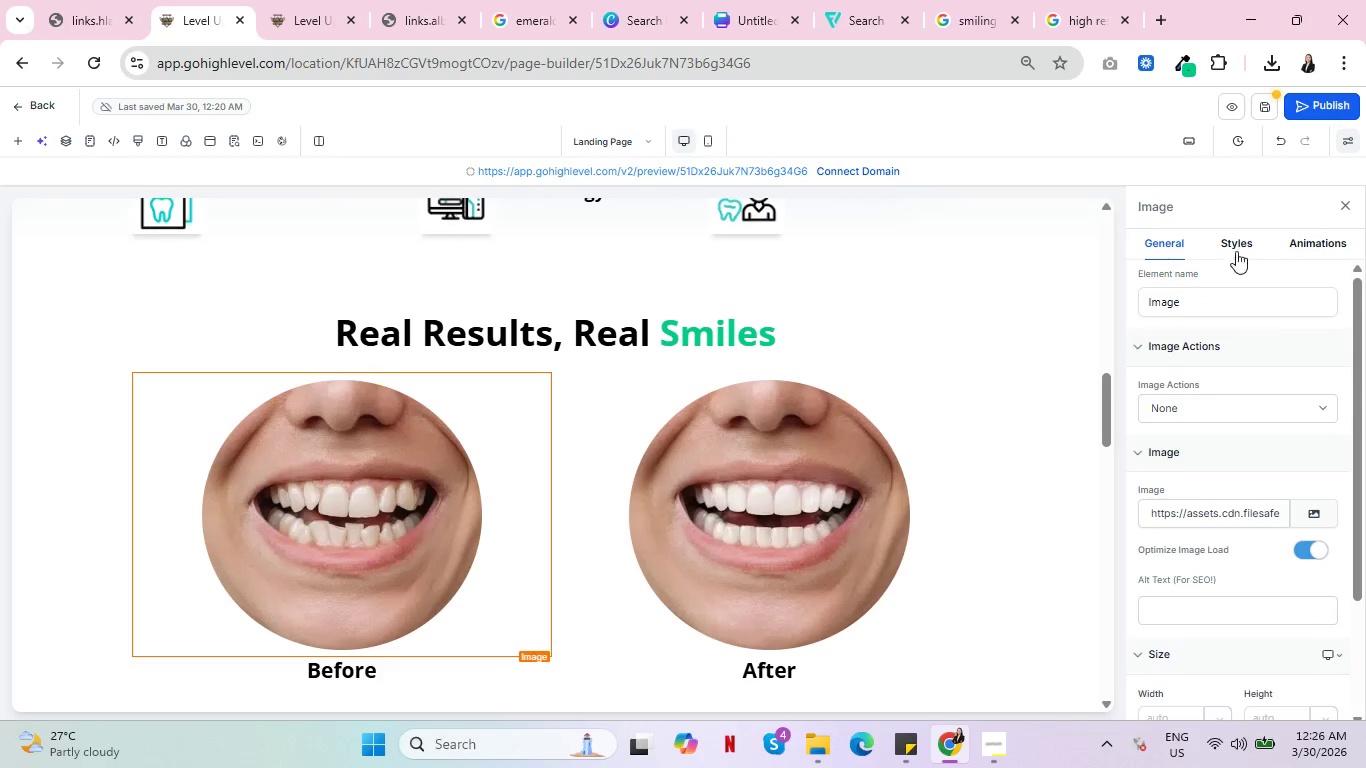 
left_click([1203, 678])
 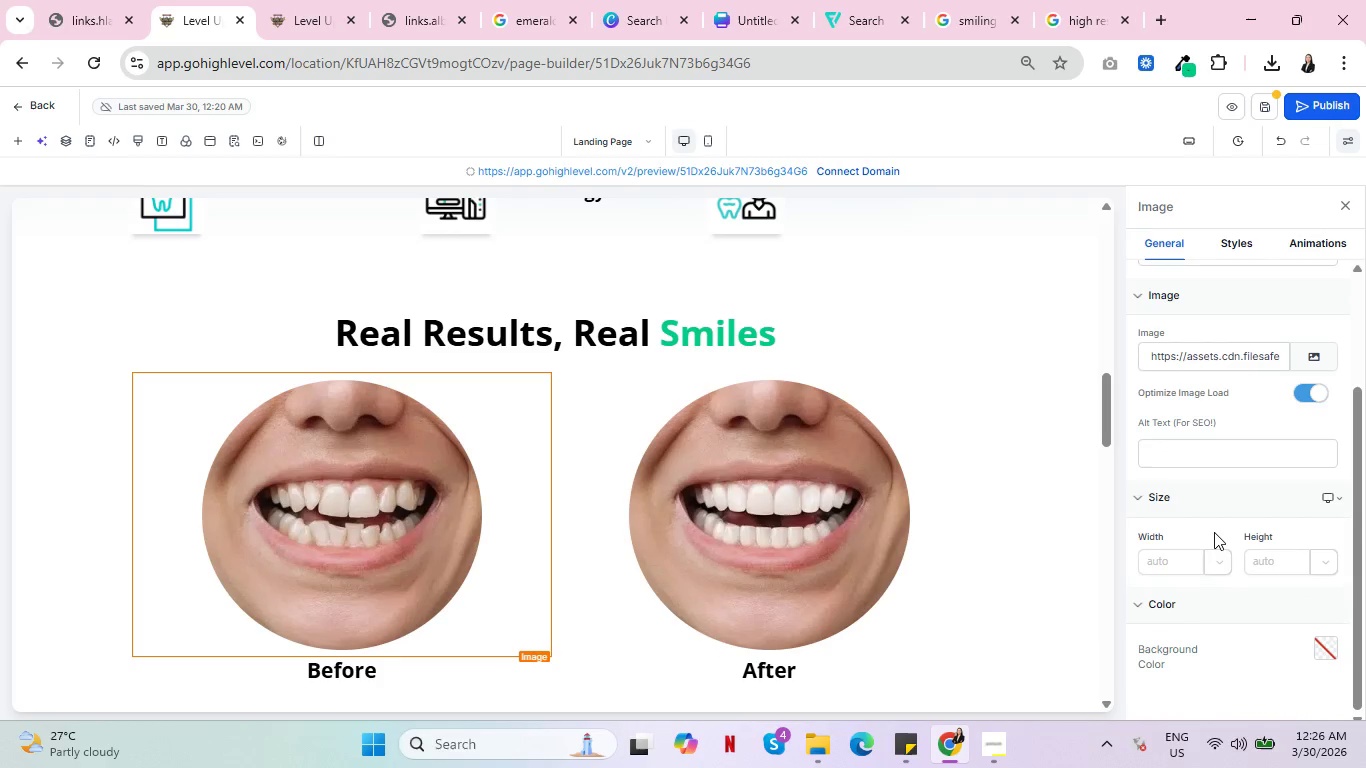 
left_click([1237, 239])
 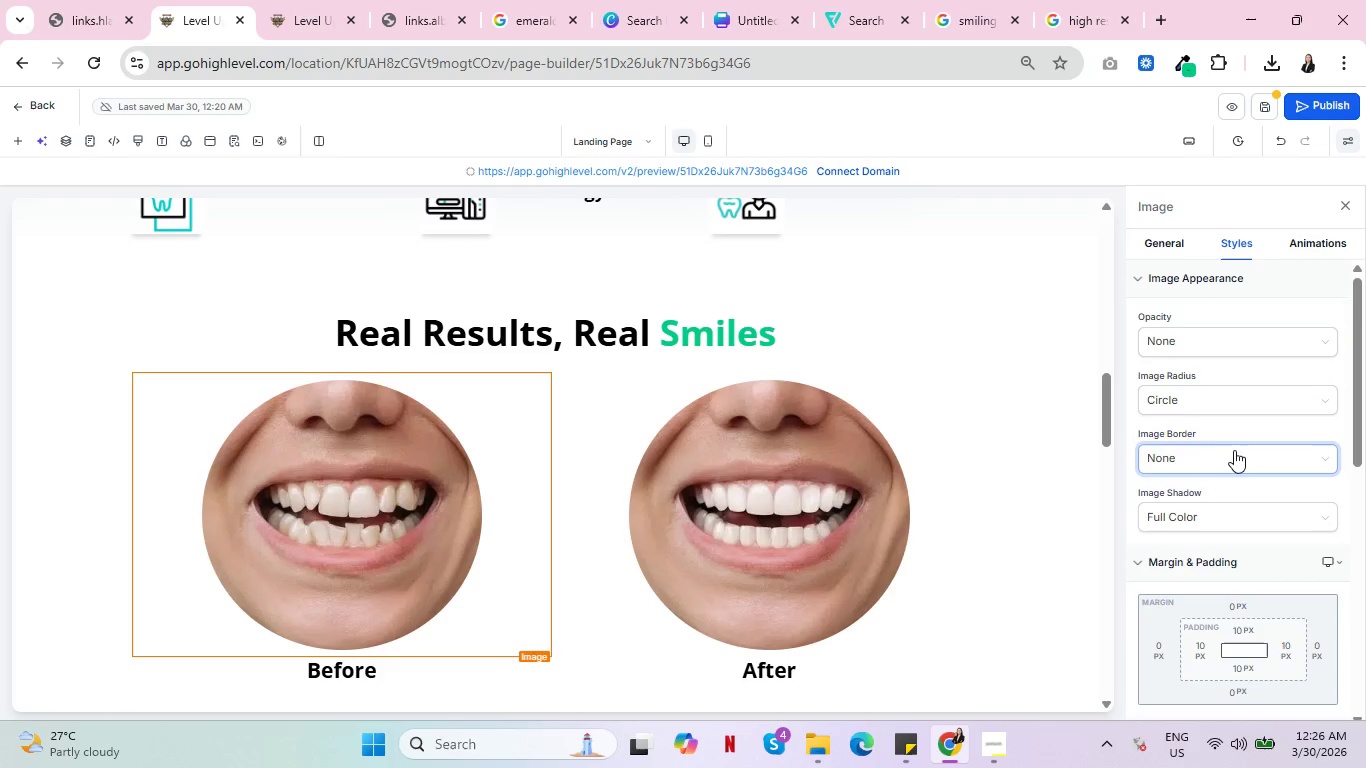 
left_click([1214, 516])
 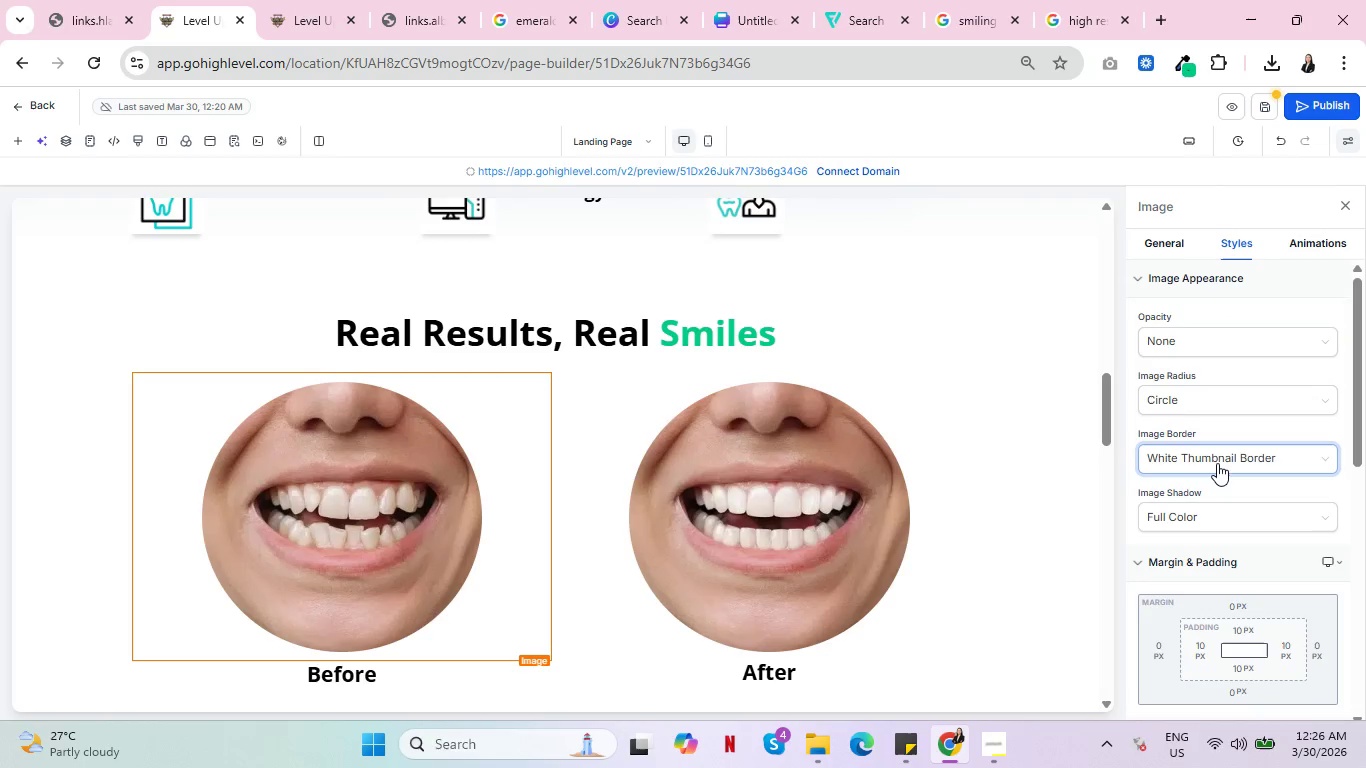 
left_click([1217, 463])
 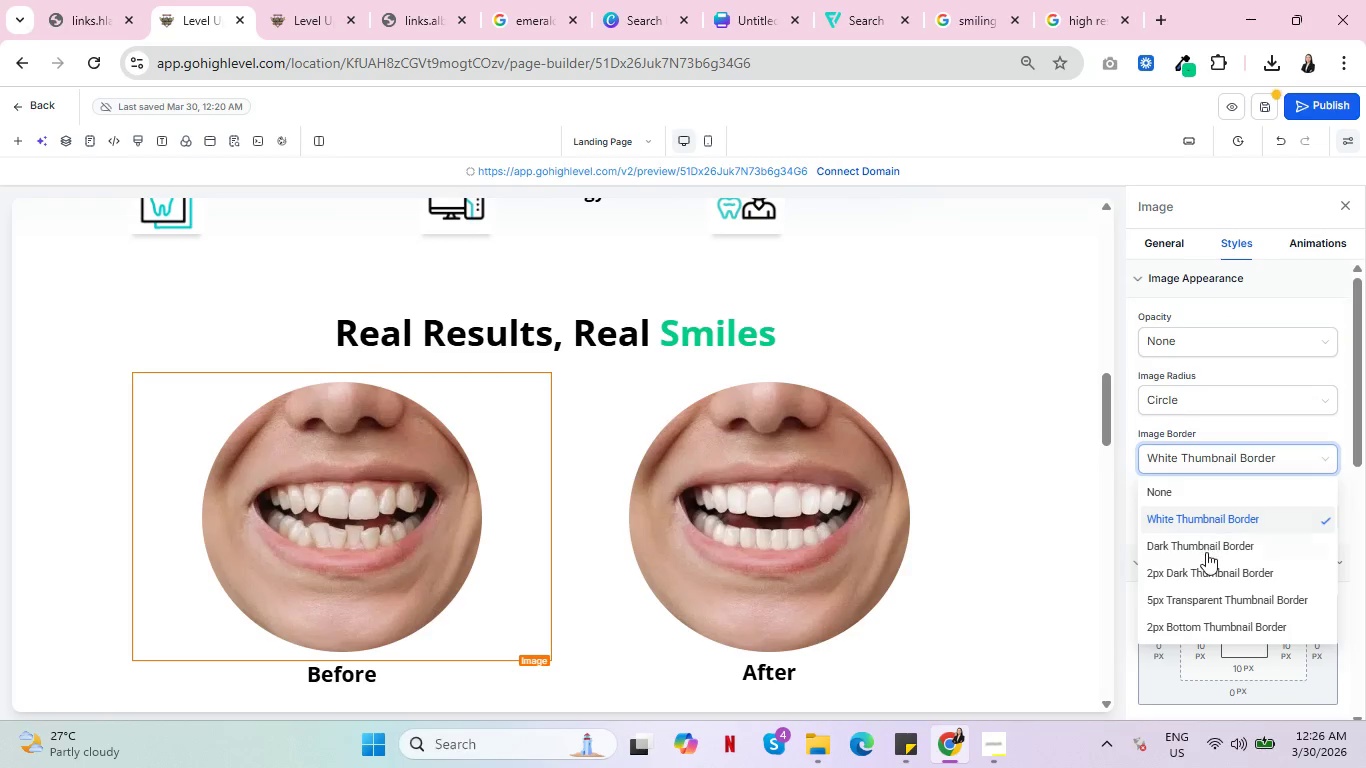 
left_click([1206, 552])
 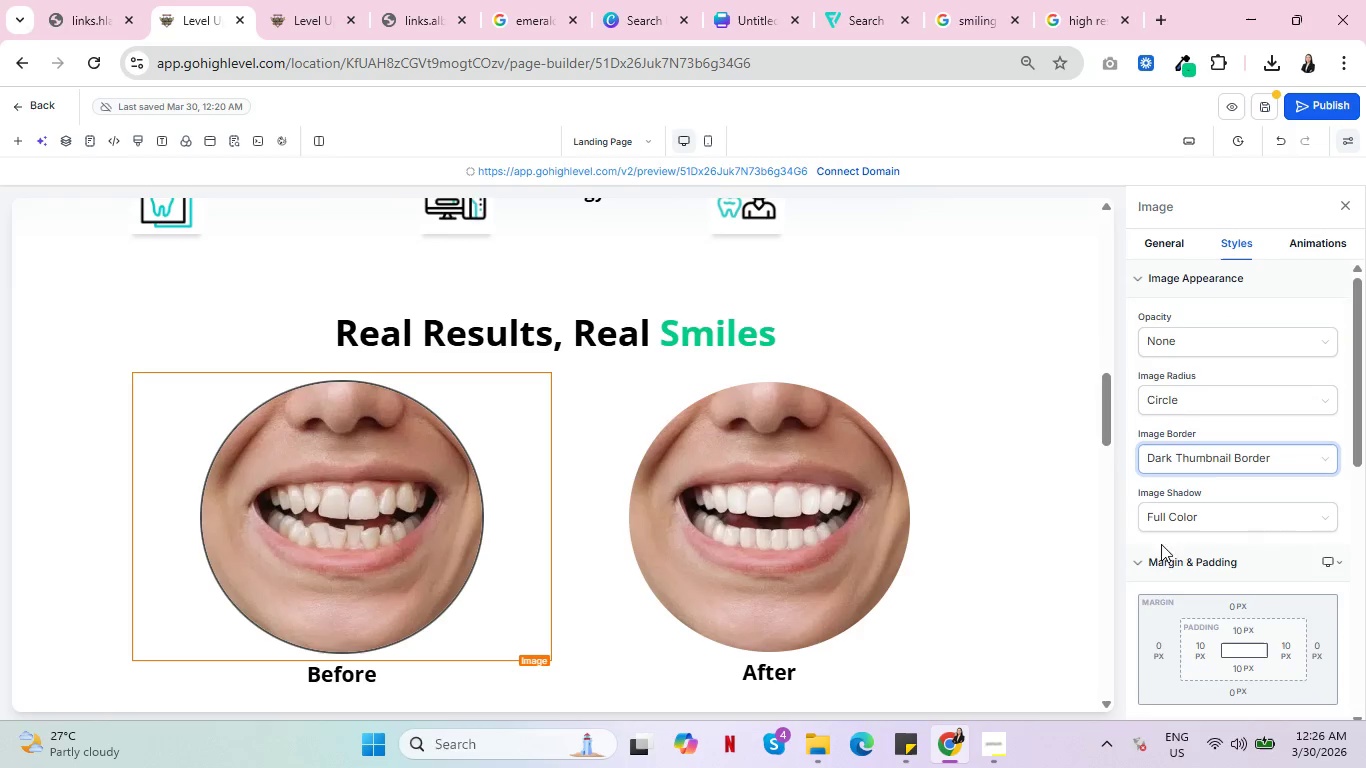 
left_click([892, 542])
 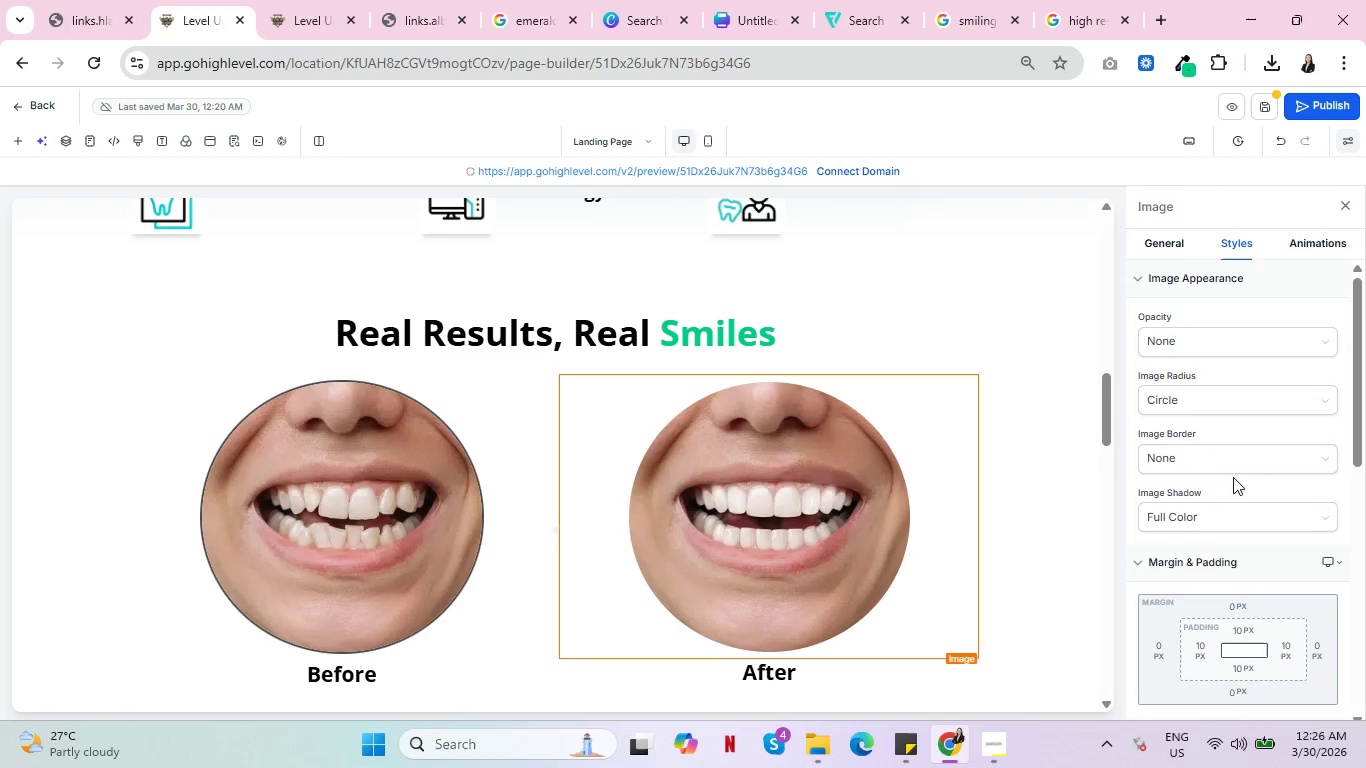 
left_click([1254, 464])
 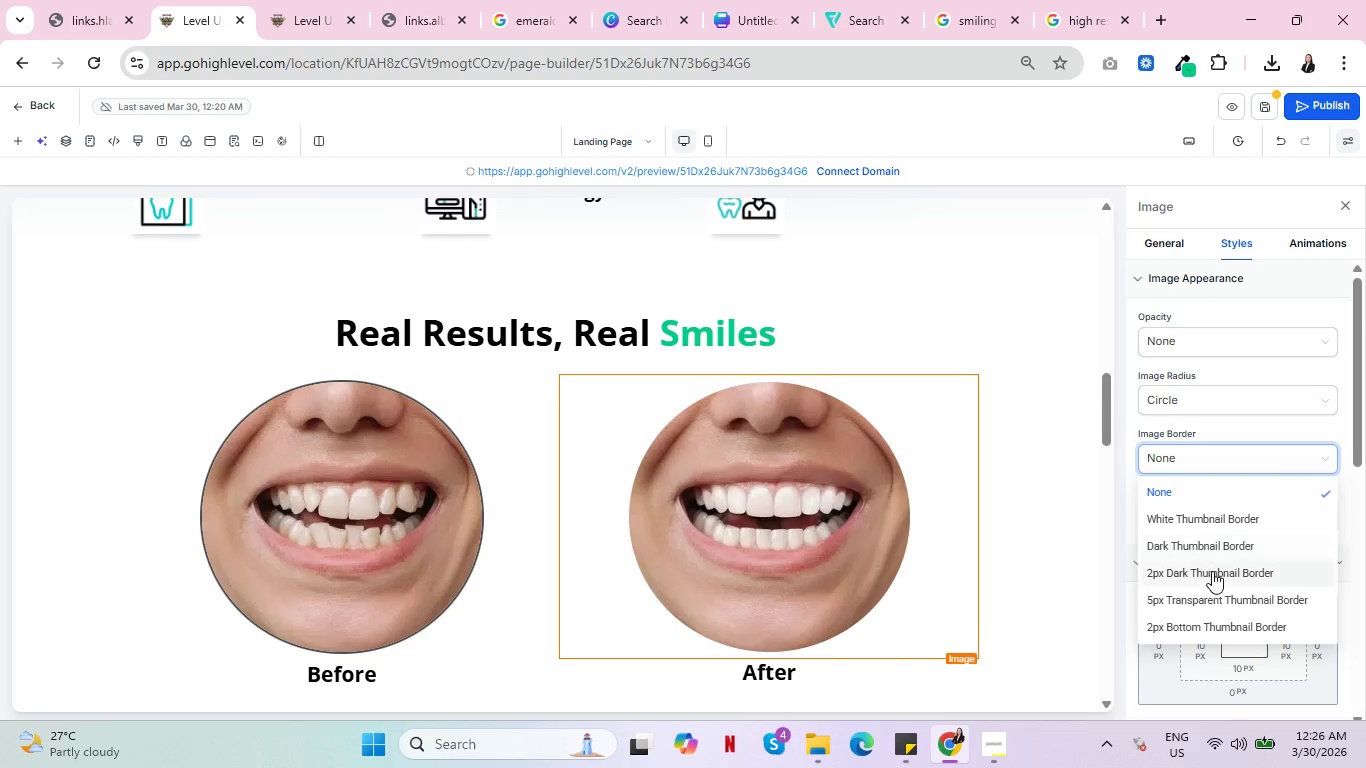 
left_click([1212, 571])
 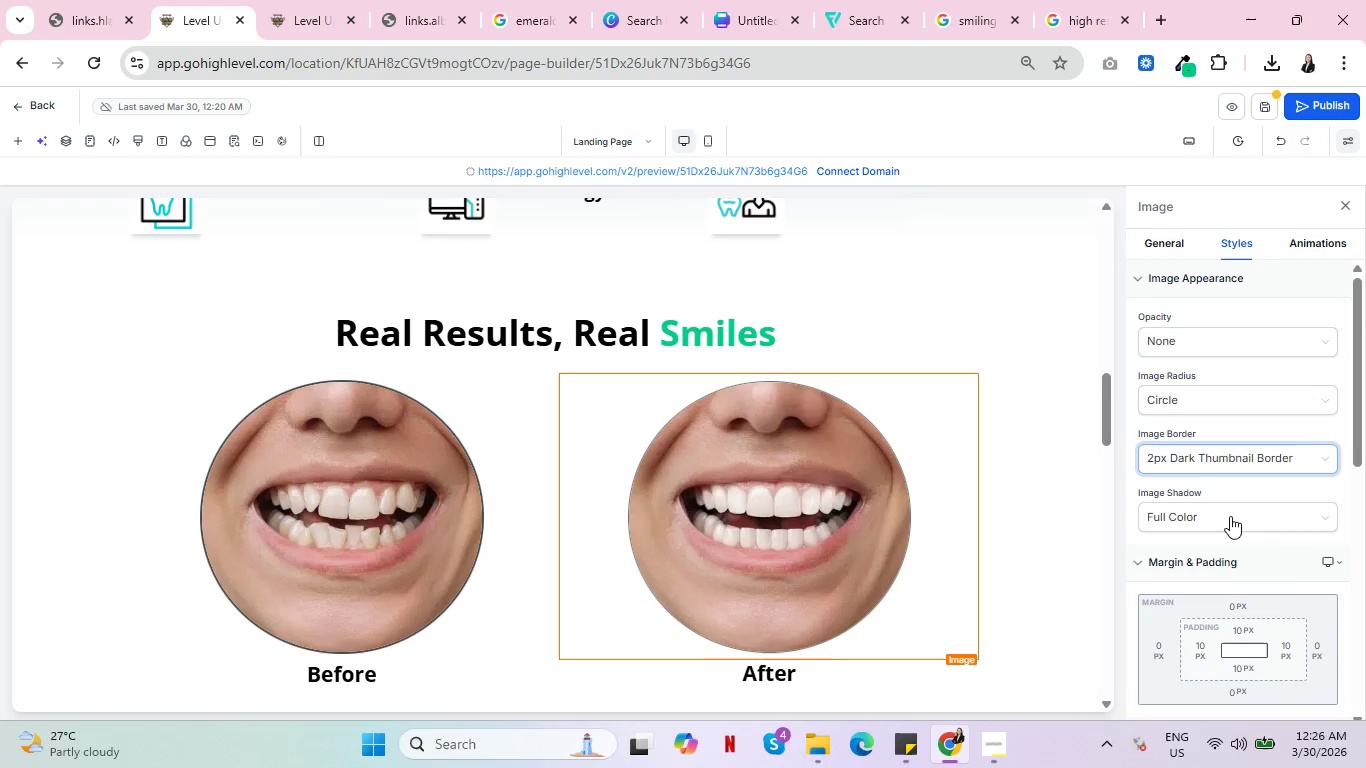 
wait(5.22)
 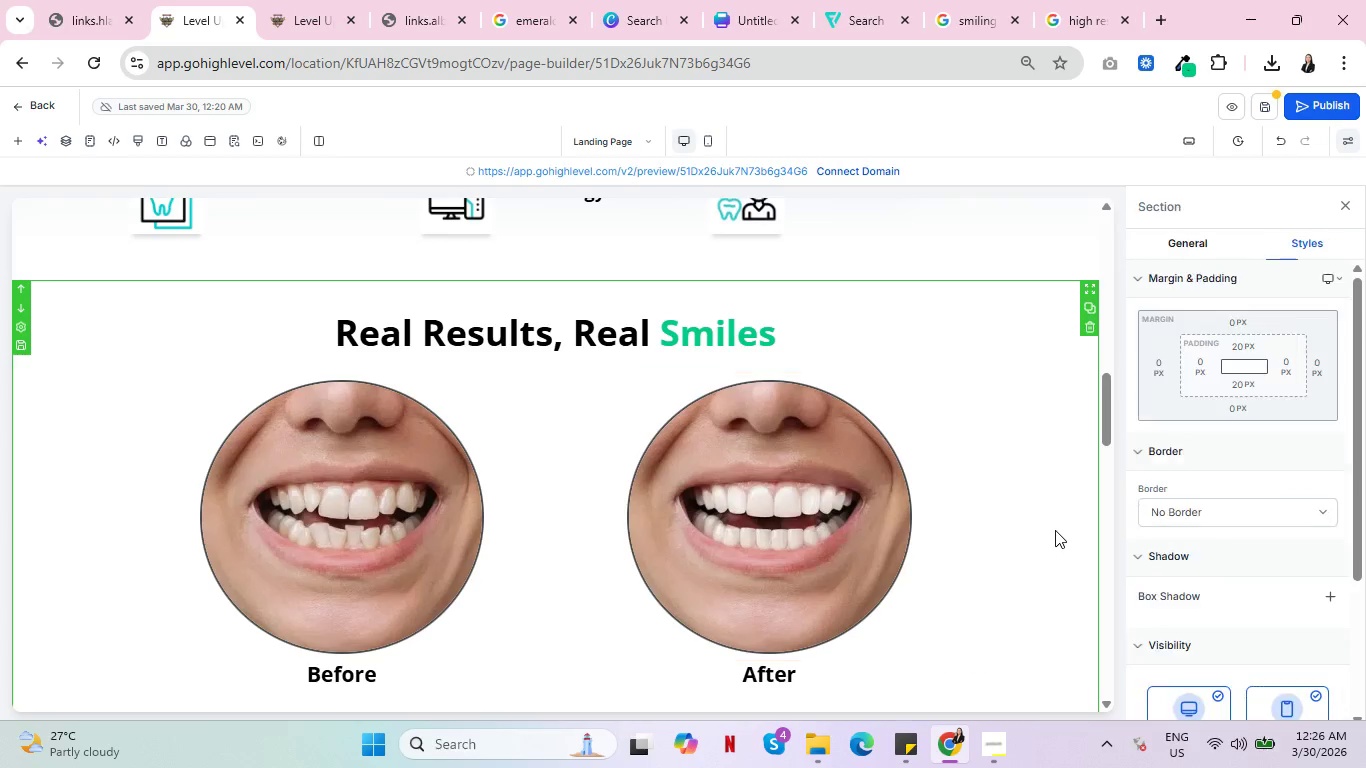 
scroll: coordinate [1080, 498], scroll_direction: down, amount: 4.0
 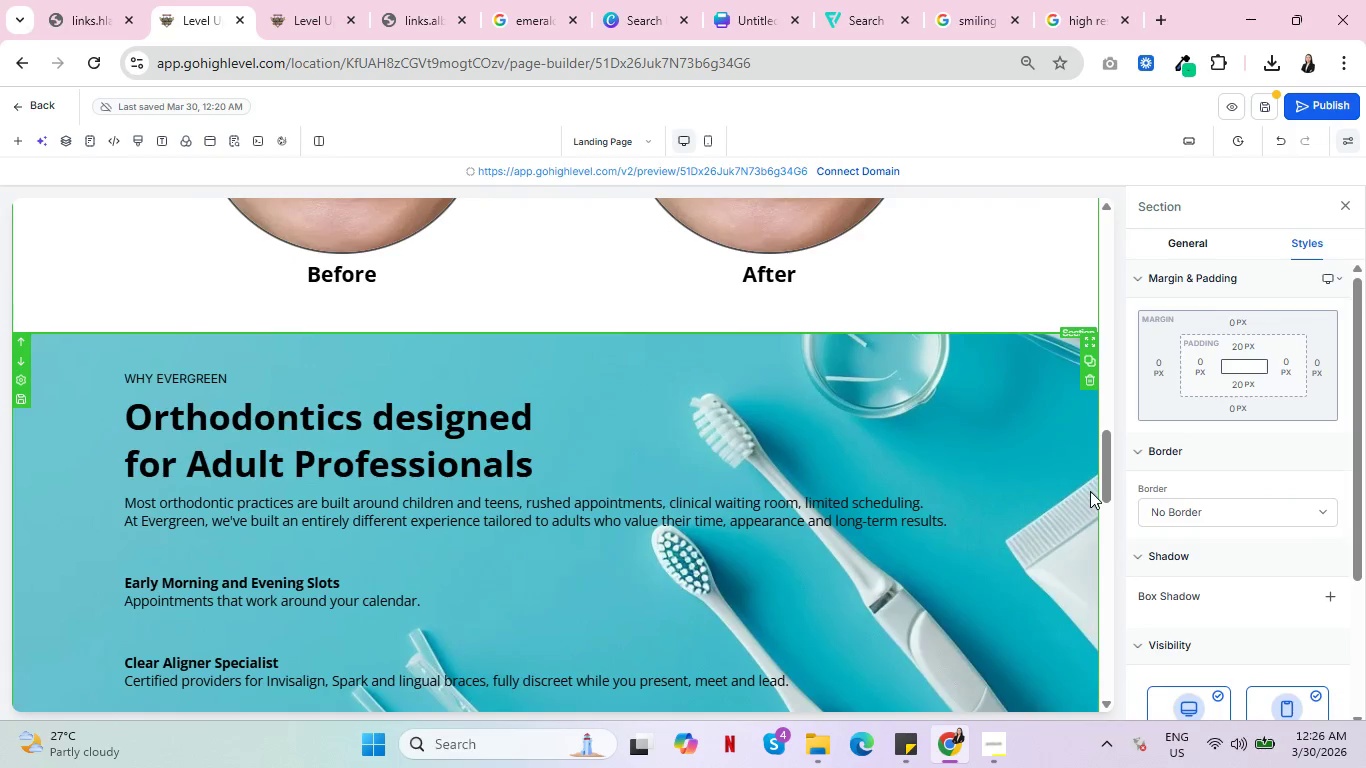 
left_click([1242, 452])
 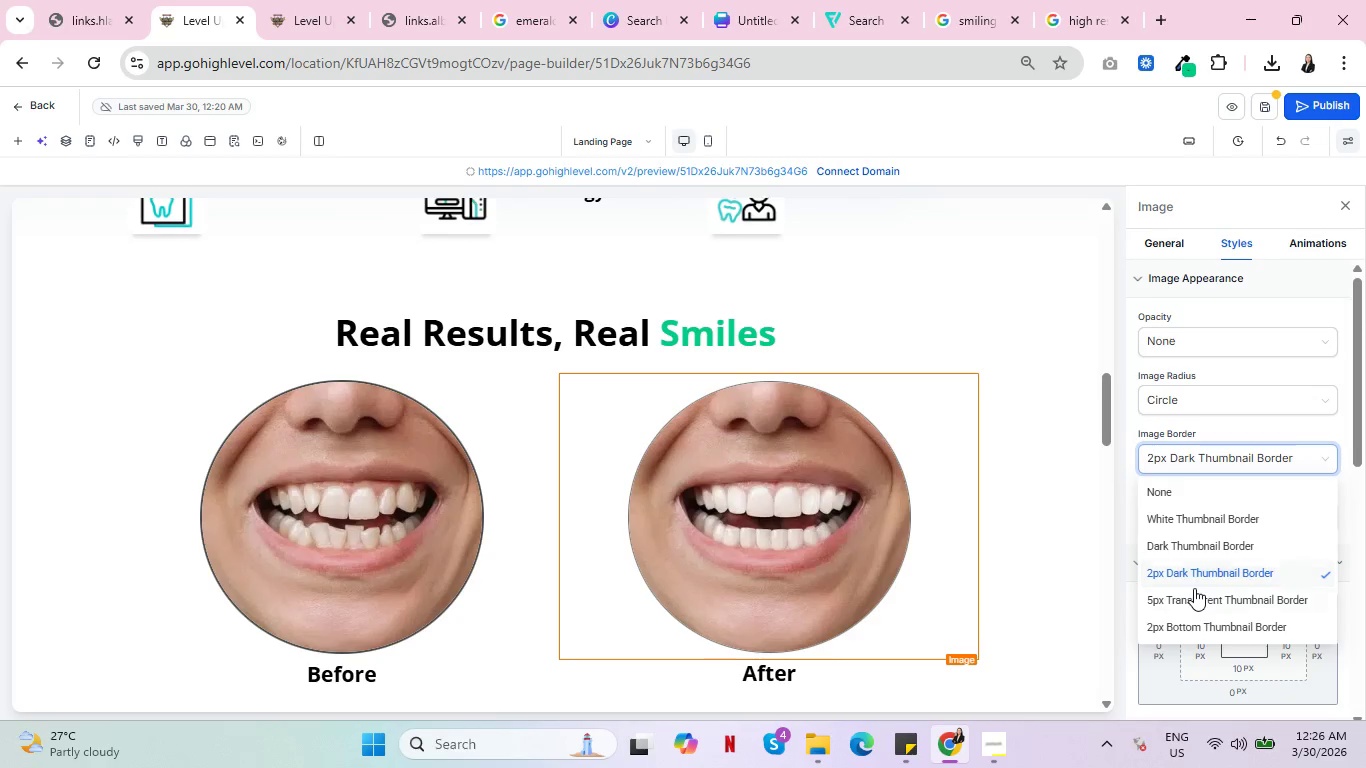 
scroll: coordinate [1090, 491], scroll_direction: down, amount: 1.0
 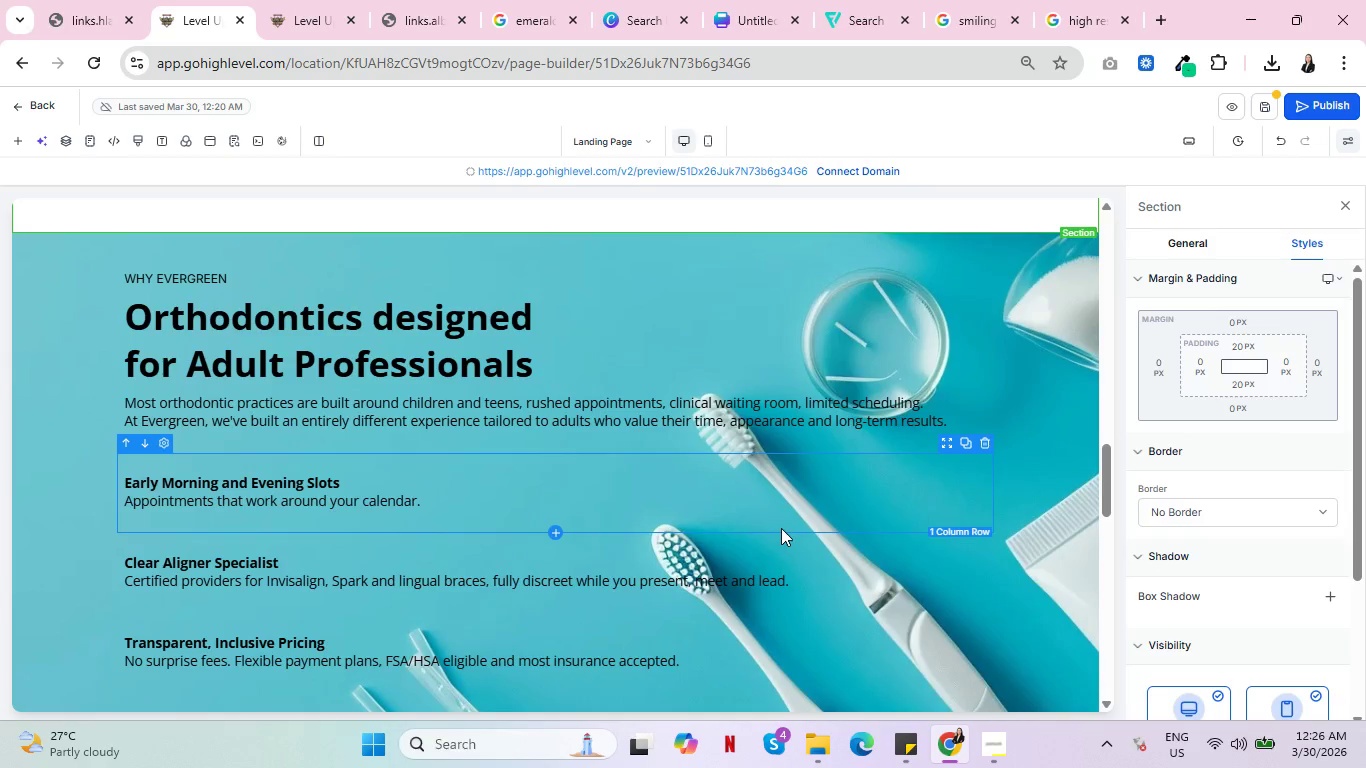 
left_click([1203, 541])
 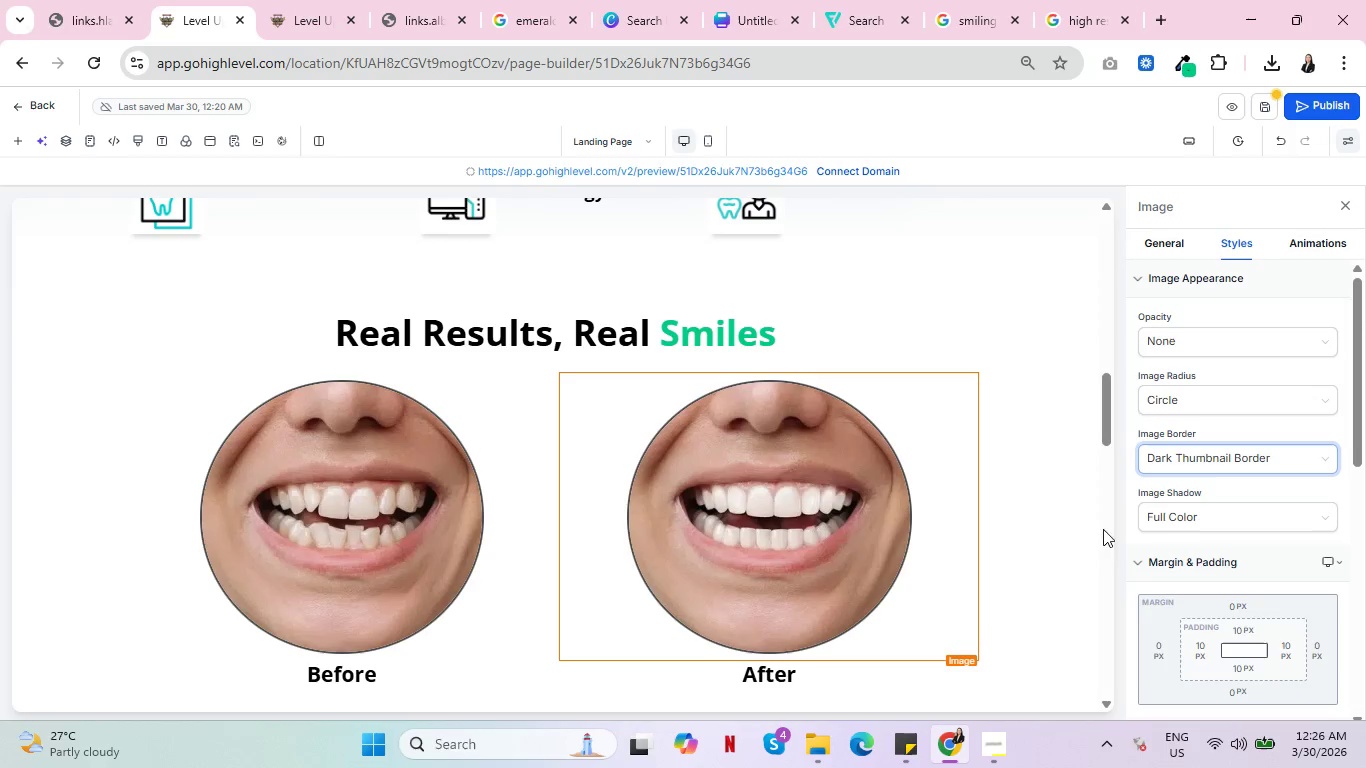 
left_click([1055, 530])
 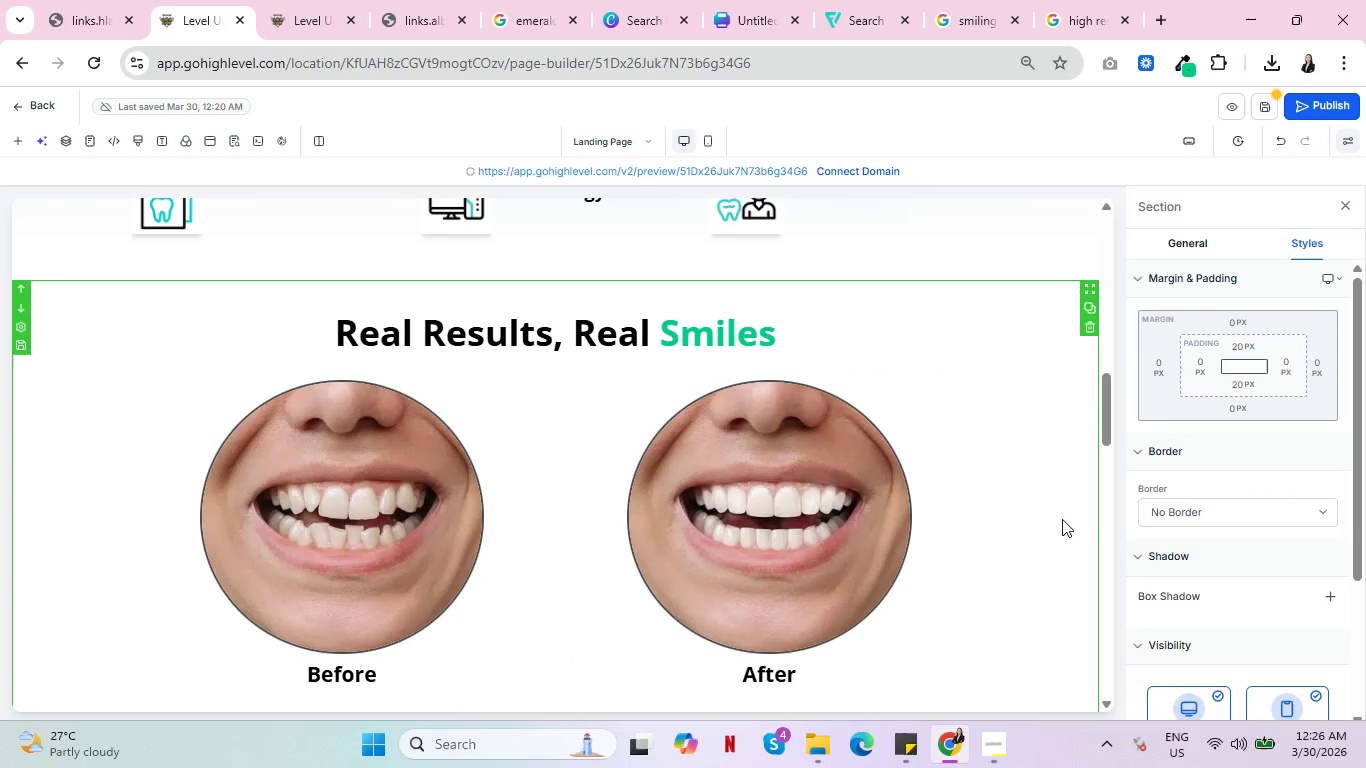 
wait(10.19)
 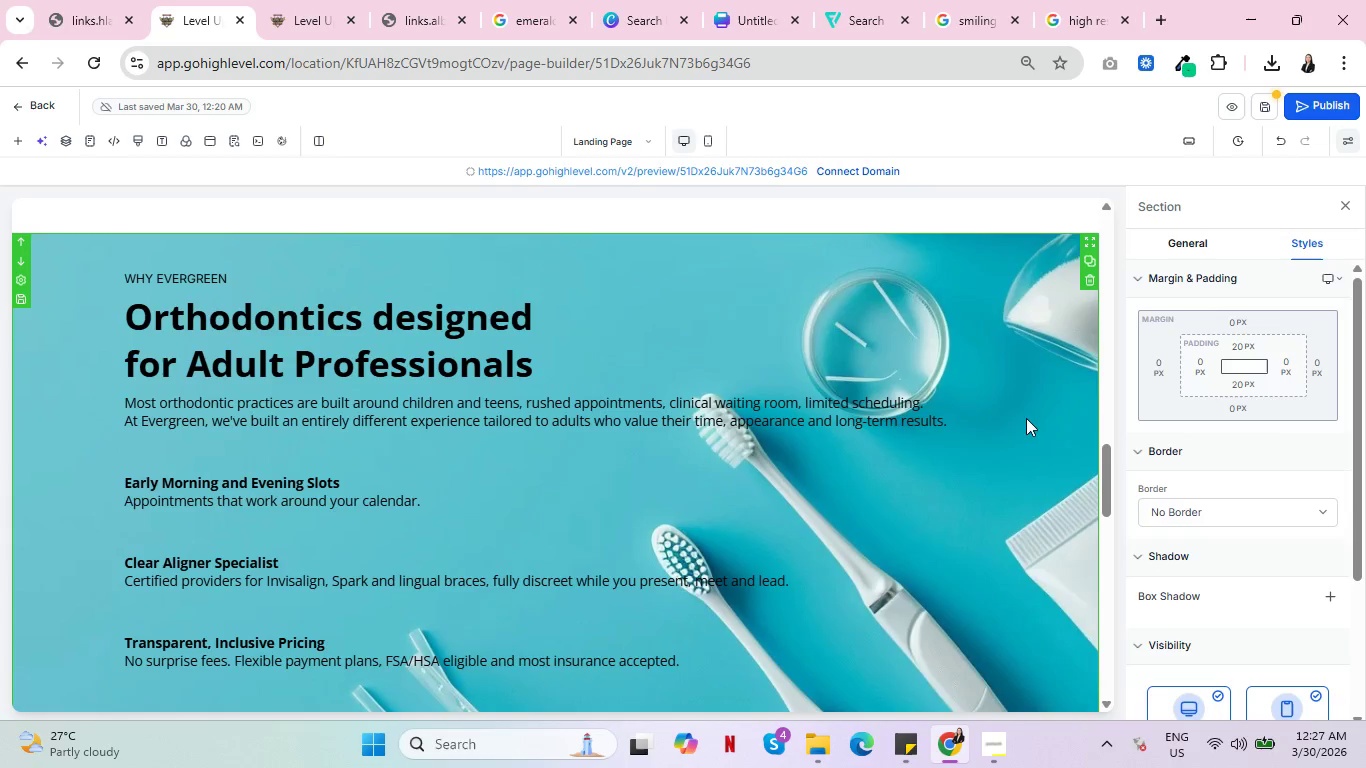 
scroll: coordinate [1296, 525], scroll_direction: down, amount: 3.0
 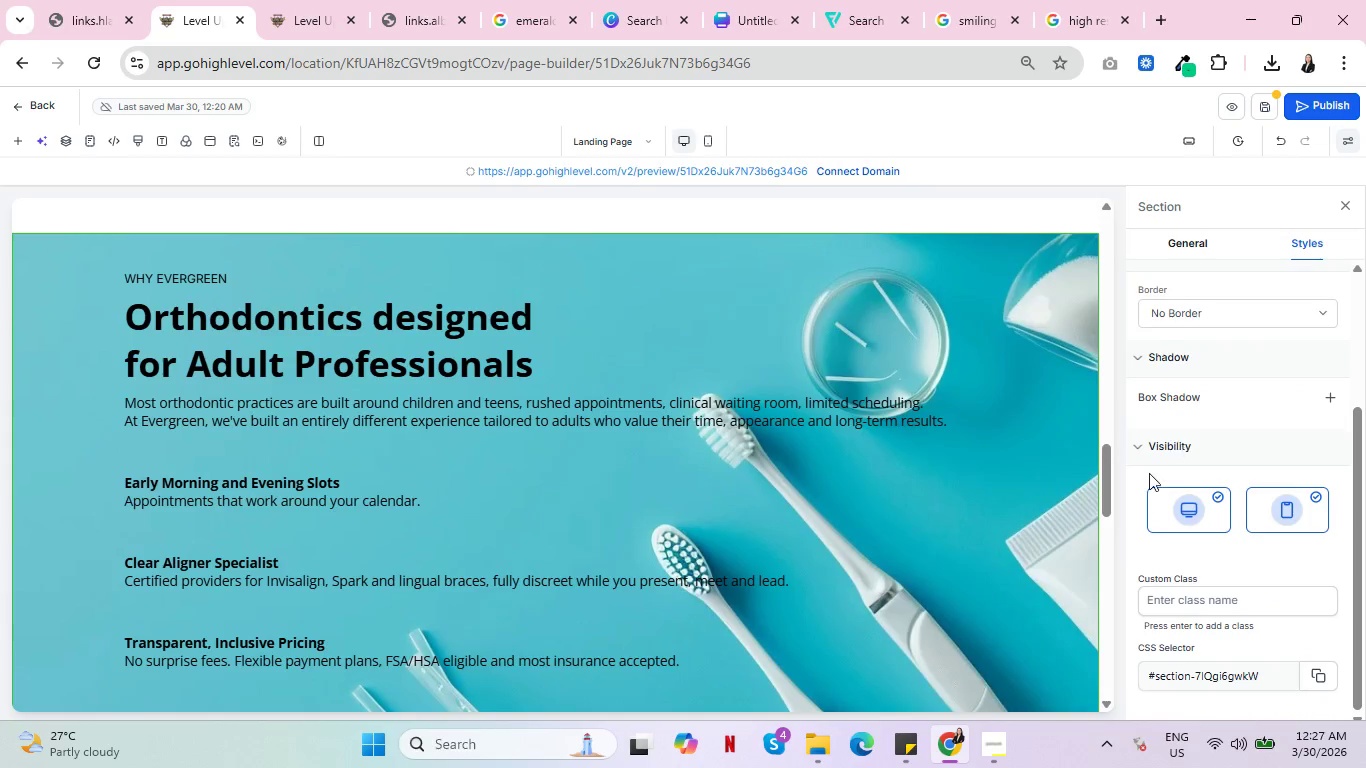 
scroll: coordinate [1164, 403], scroll_direction: up, amount: 2.0
 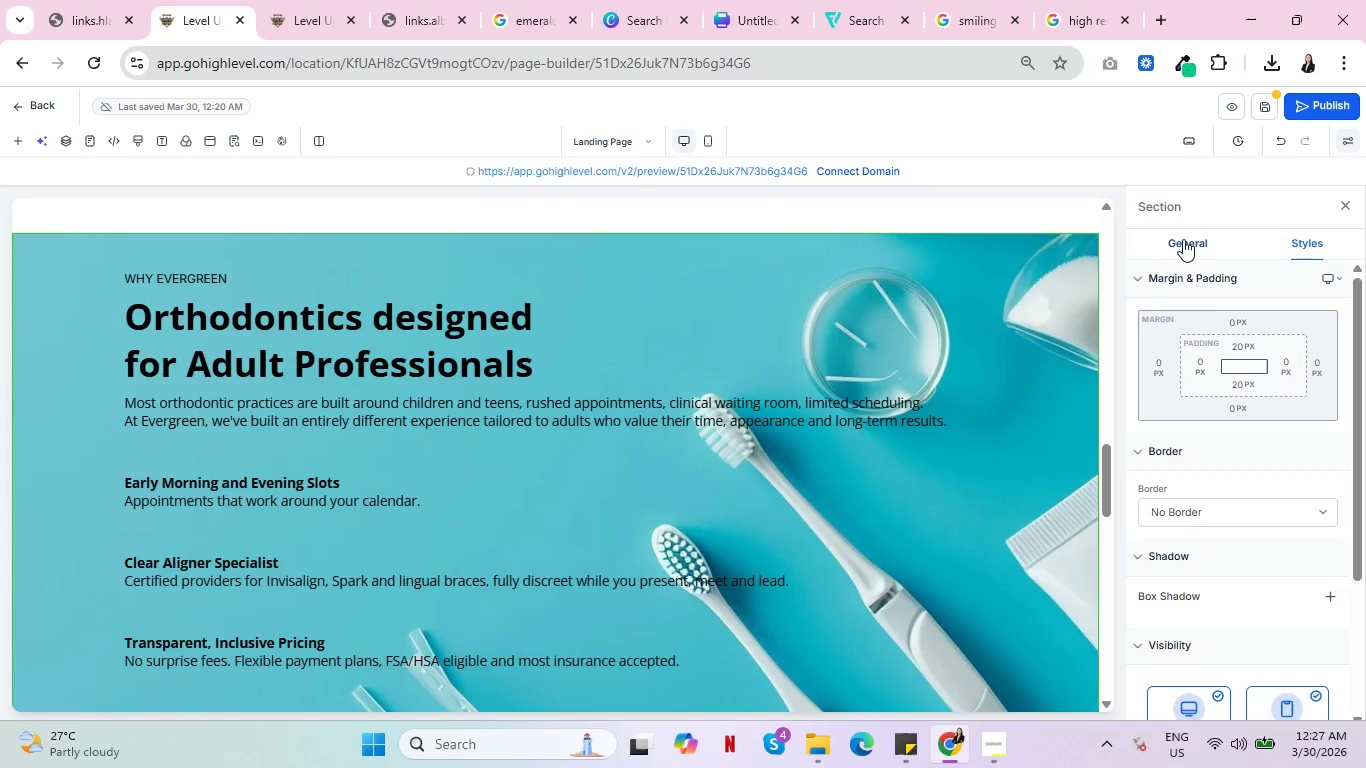 
left_click([1042, 420])
 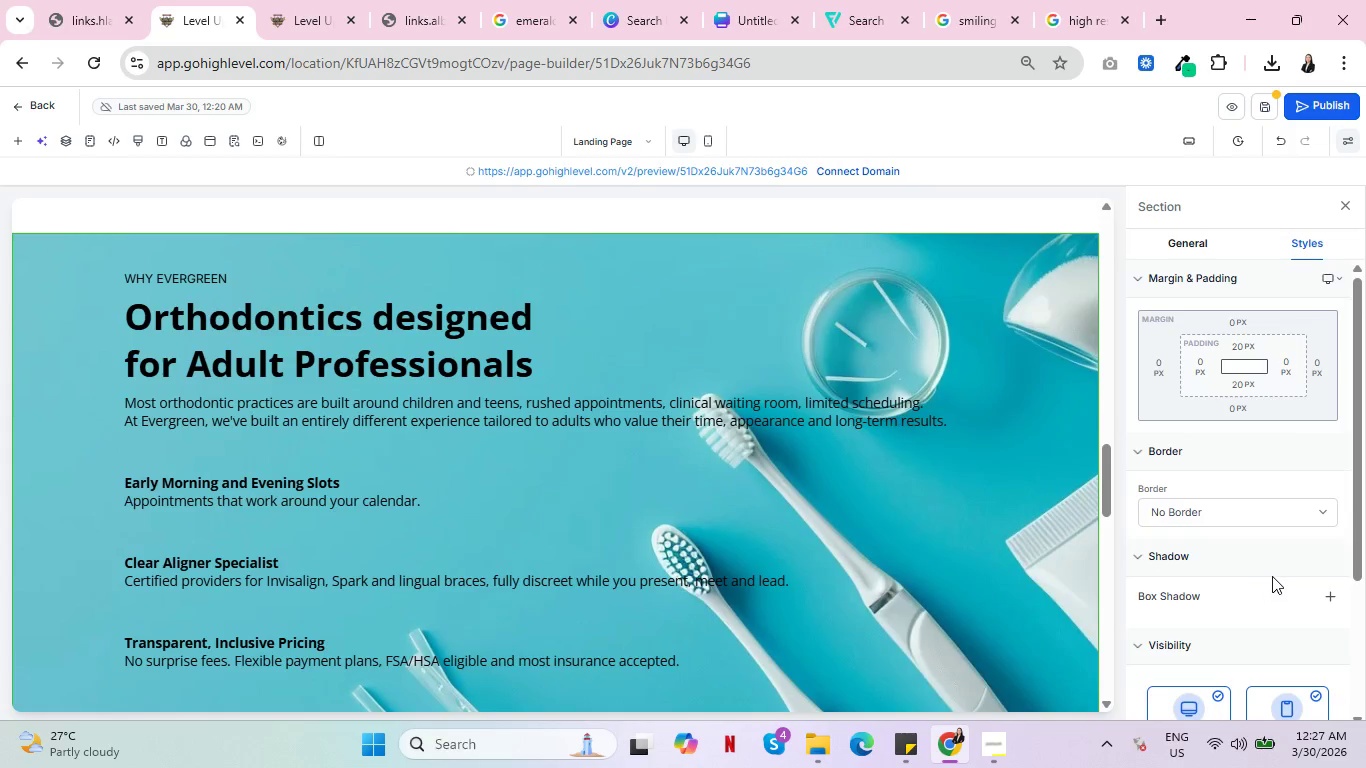 
left_click([1184, 237])
 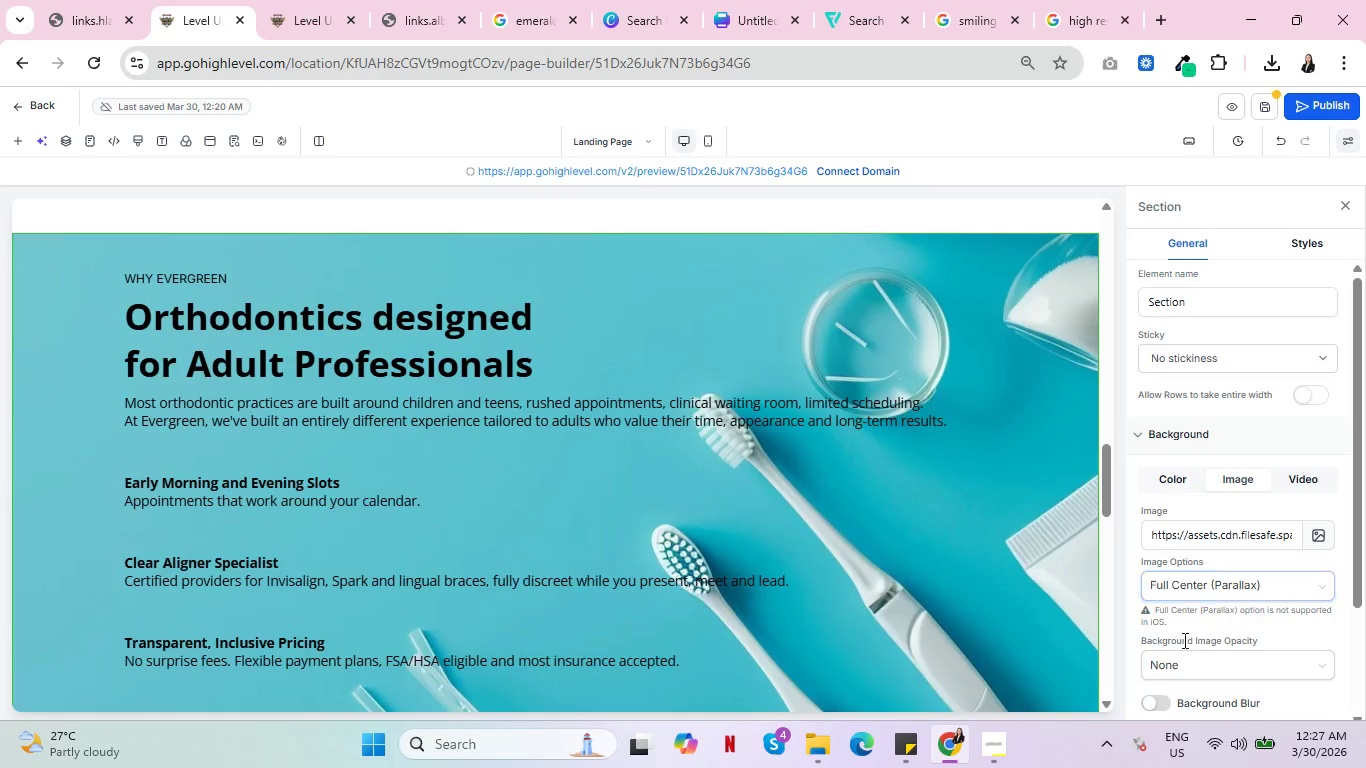 
scroll: coordinate [1038, 456], scroll_direction: up, amount: 10.0
 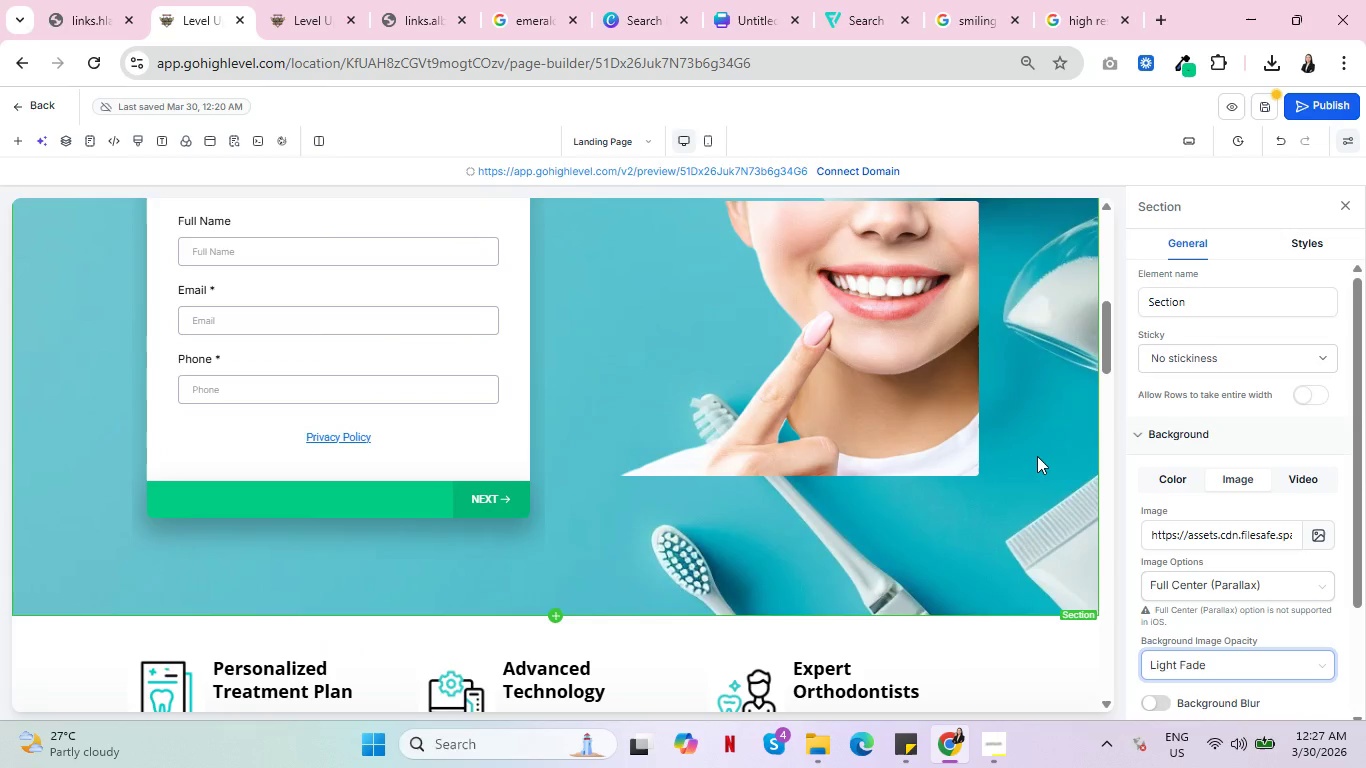 
left_click([1169, 661])
 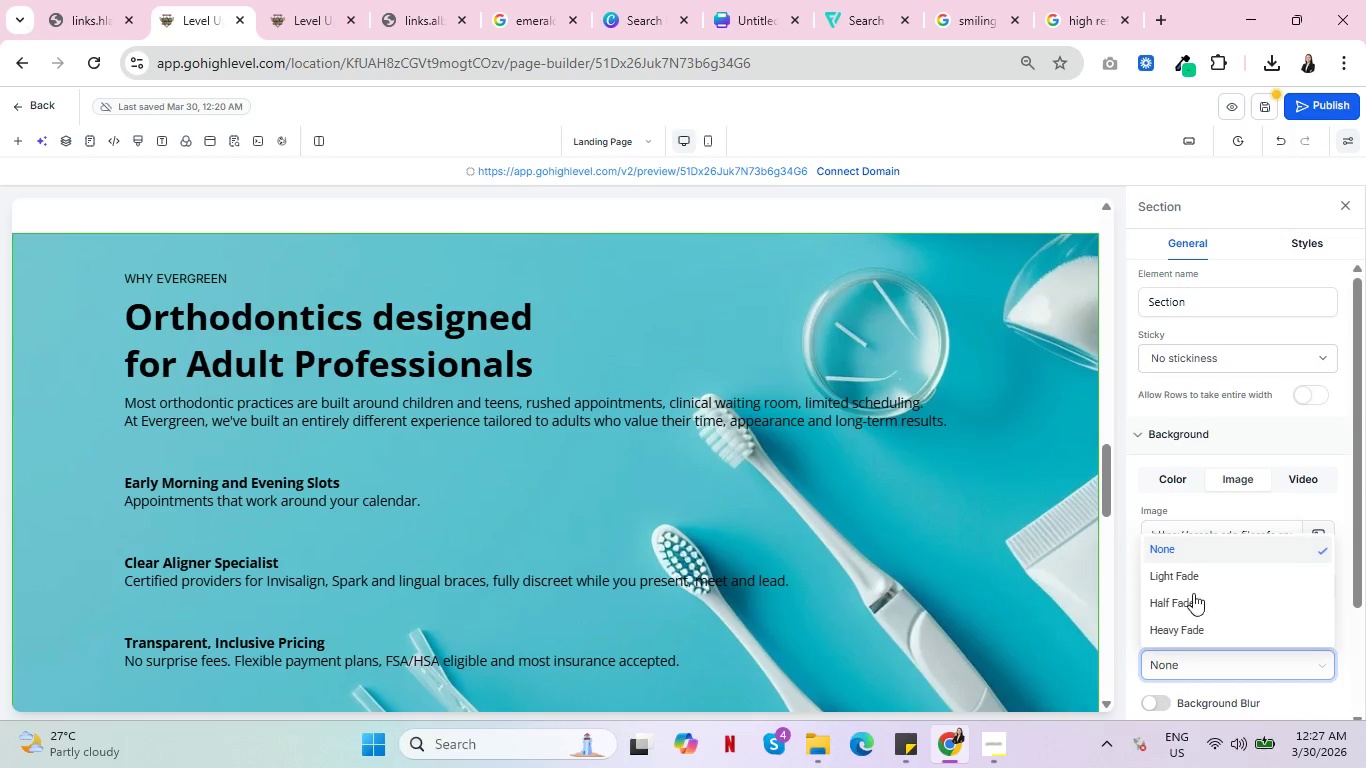 
left_click([1197, 583])
 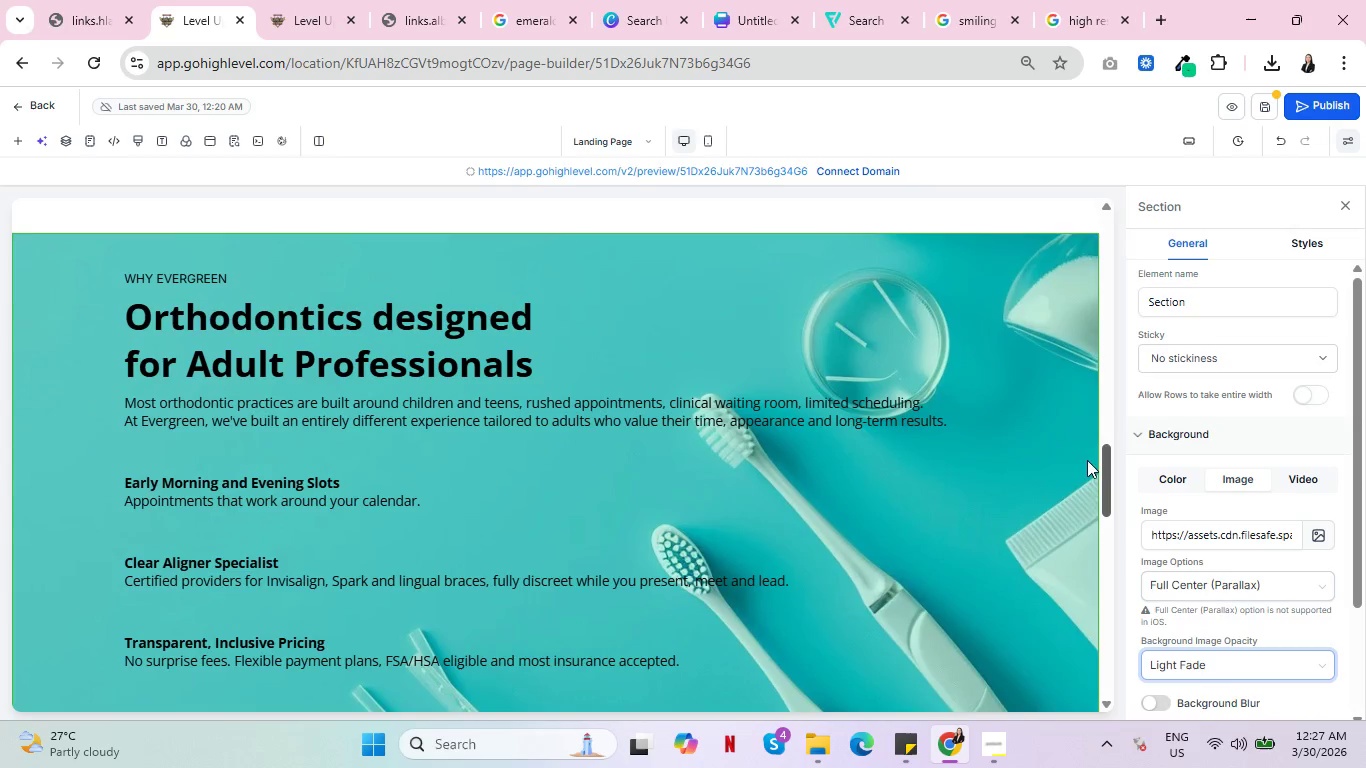 
scroll: coordinate [1232, 639], scroll_direction: down, amount: 2.0
 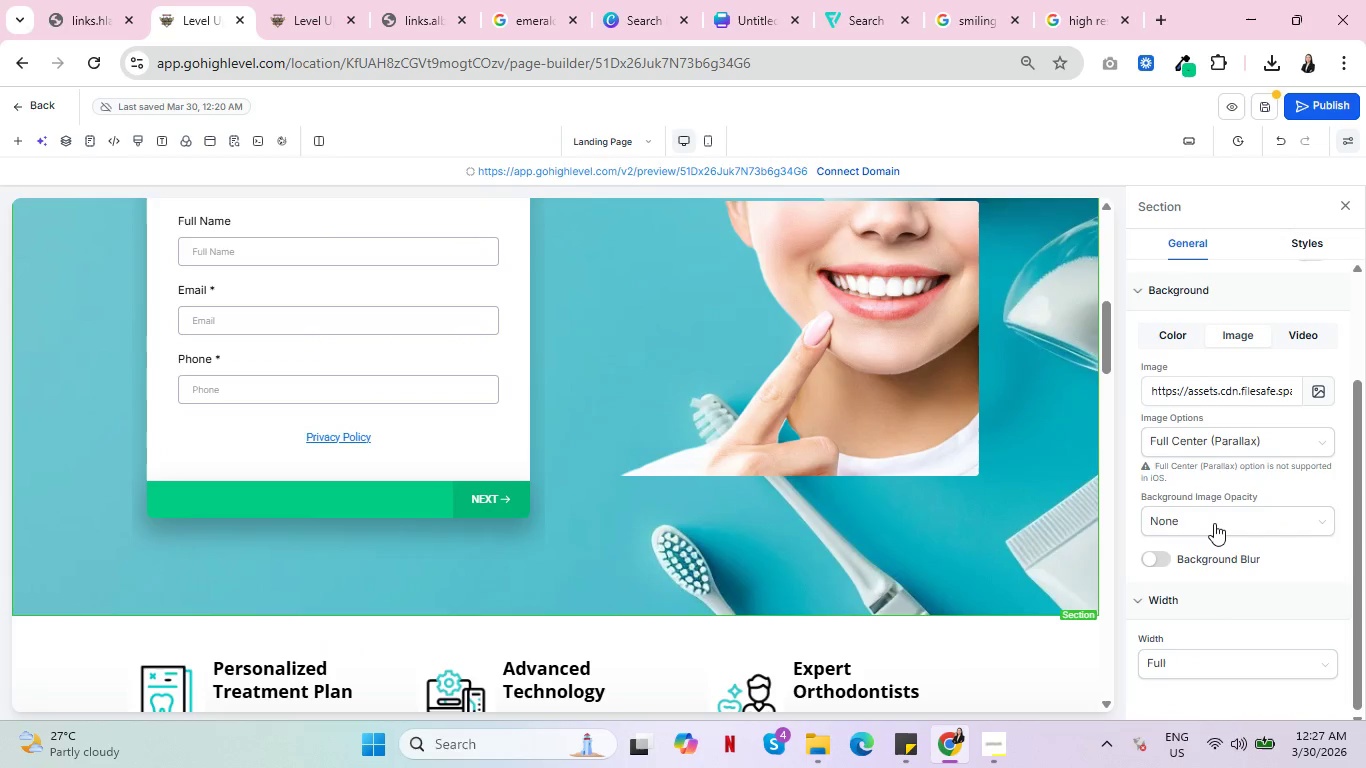 
left_click([1037, 456])
 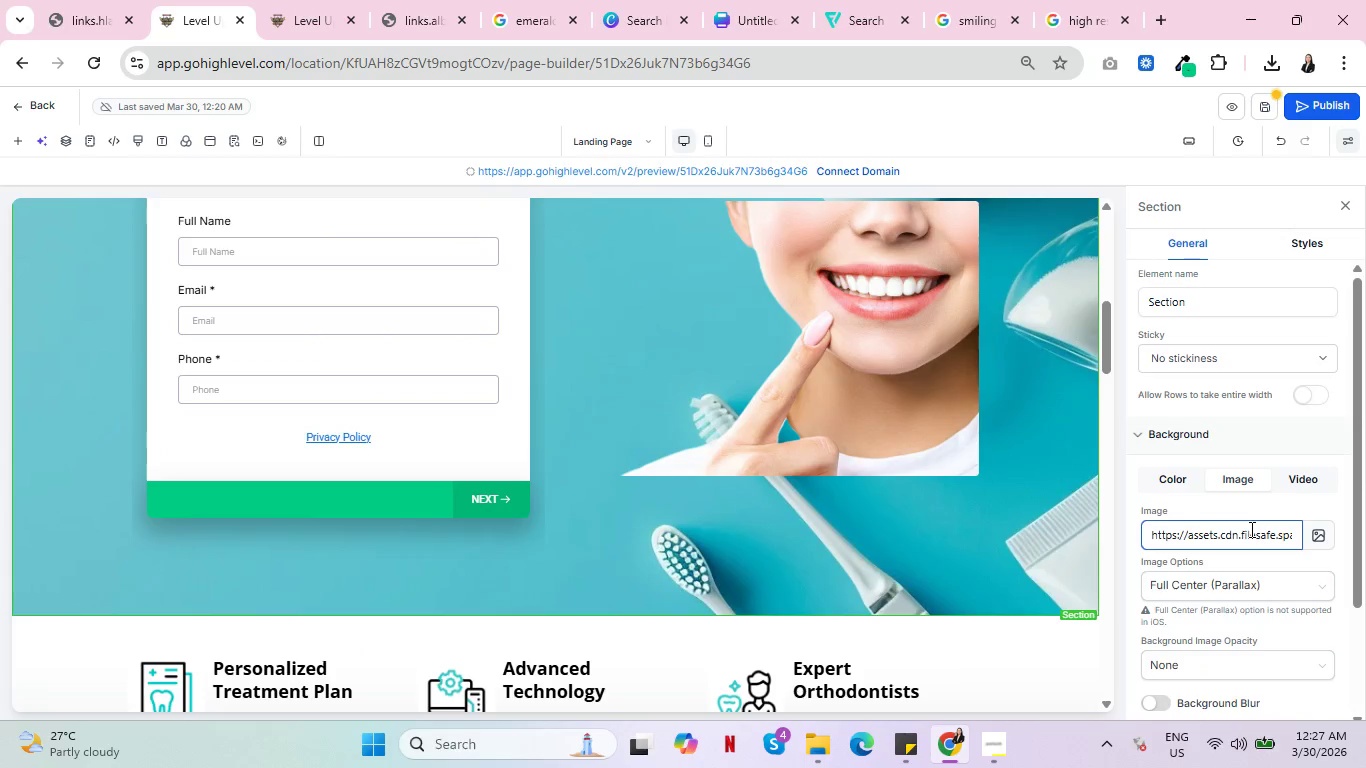 
scroll: coordinate [1051, 334], scroll_direction: up, amount: 10.0
 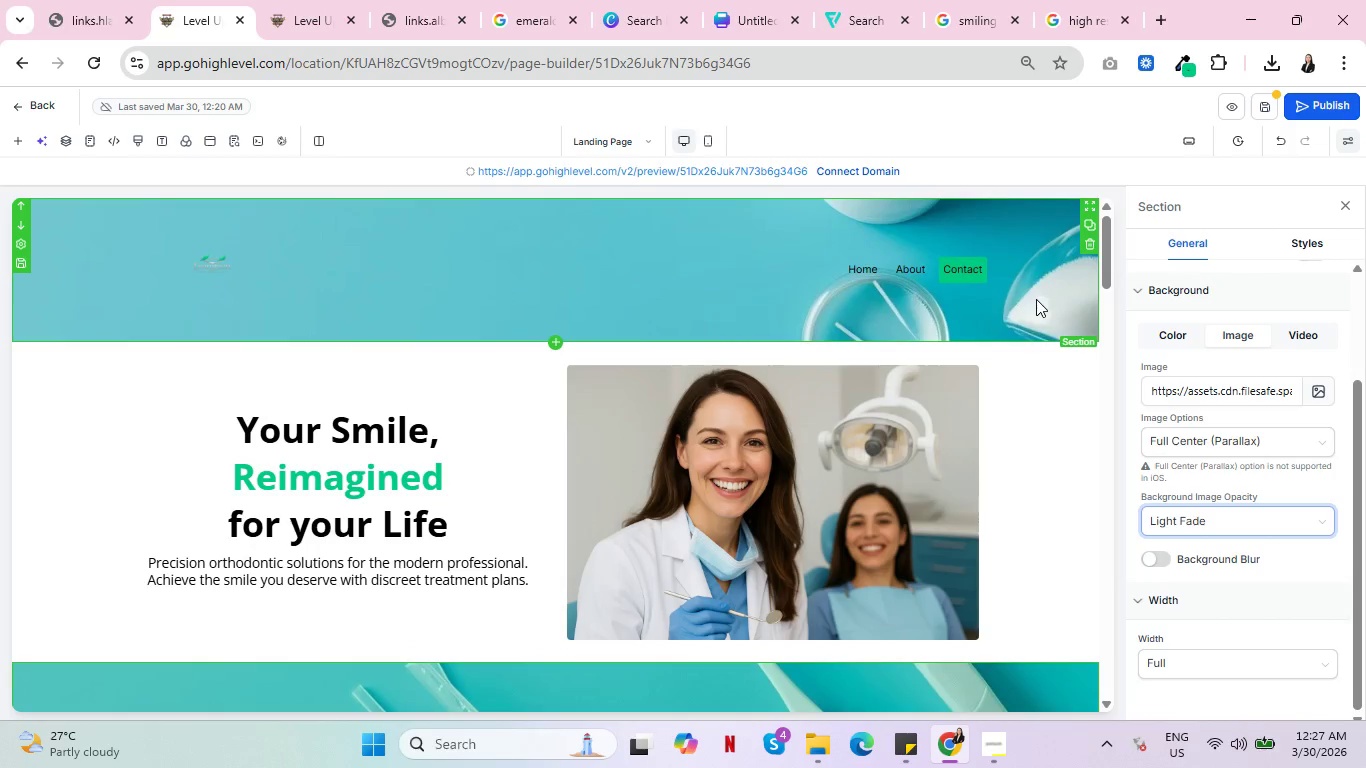 
left_click([1214, 523])
 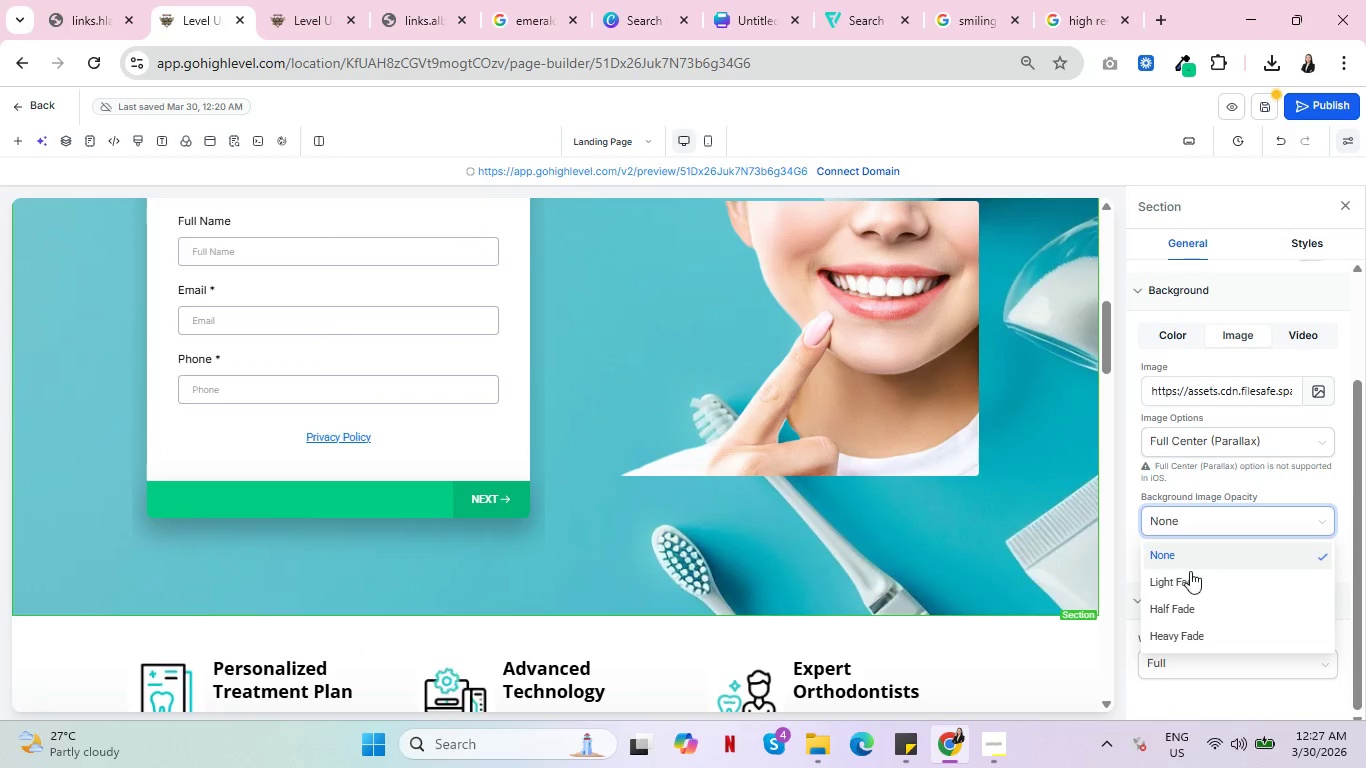 
left_click([1192, 588])
 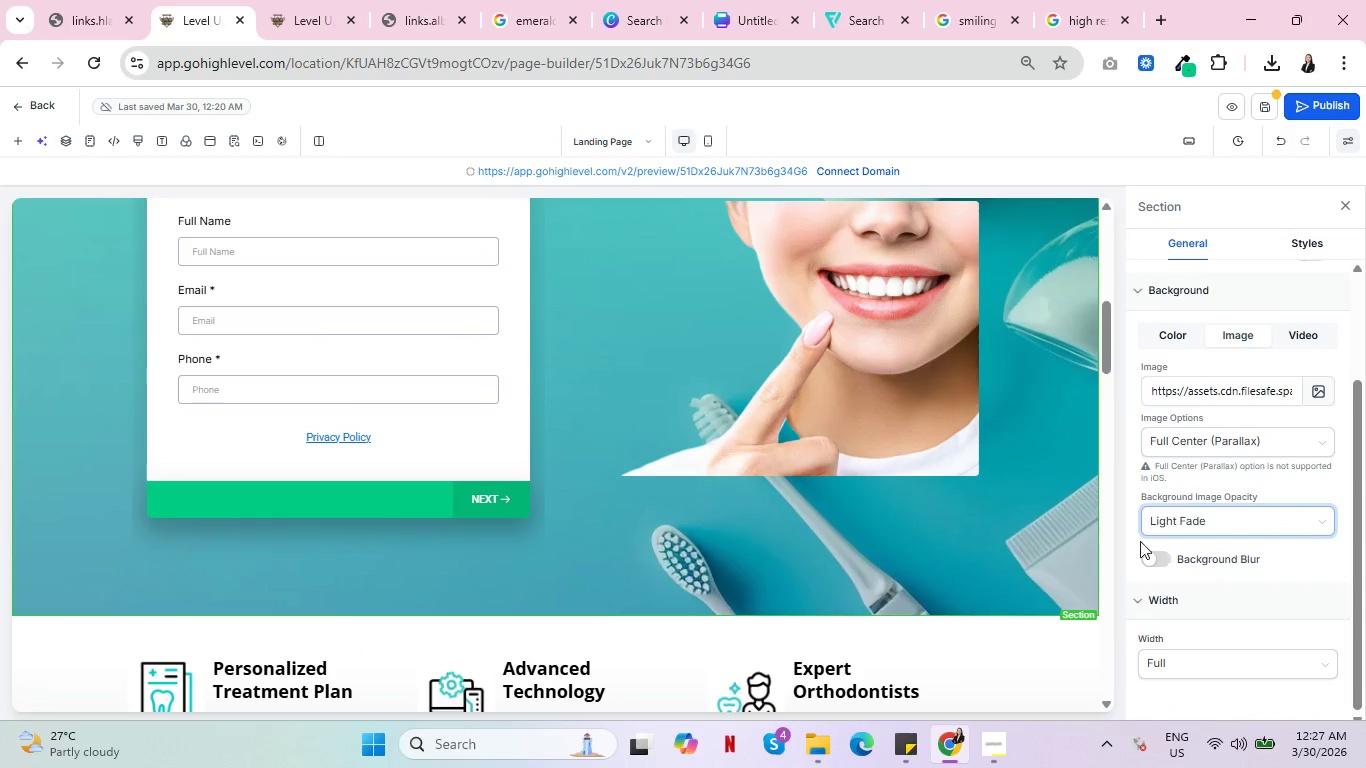 
scroll: coordinate [991, 484], scroll_direction: down, amount: 4.0
 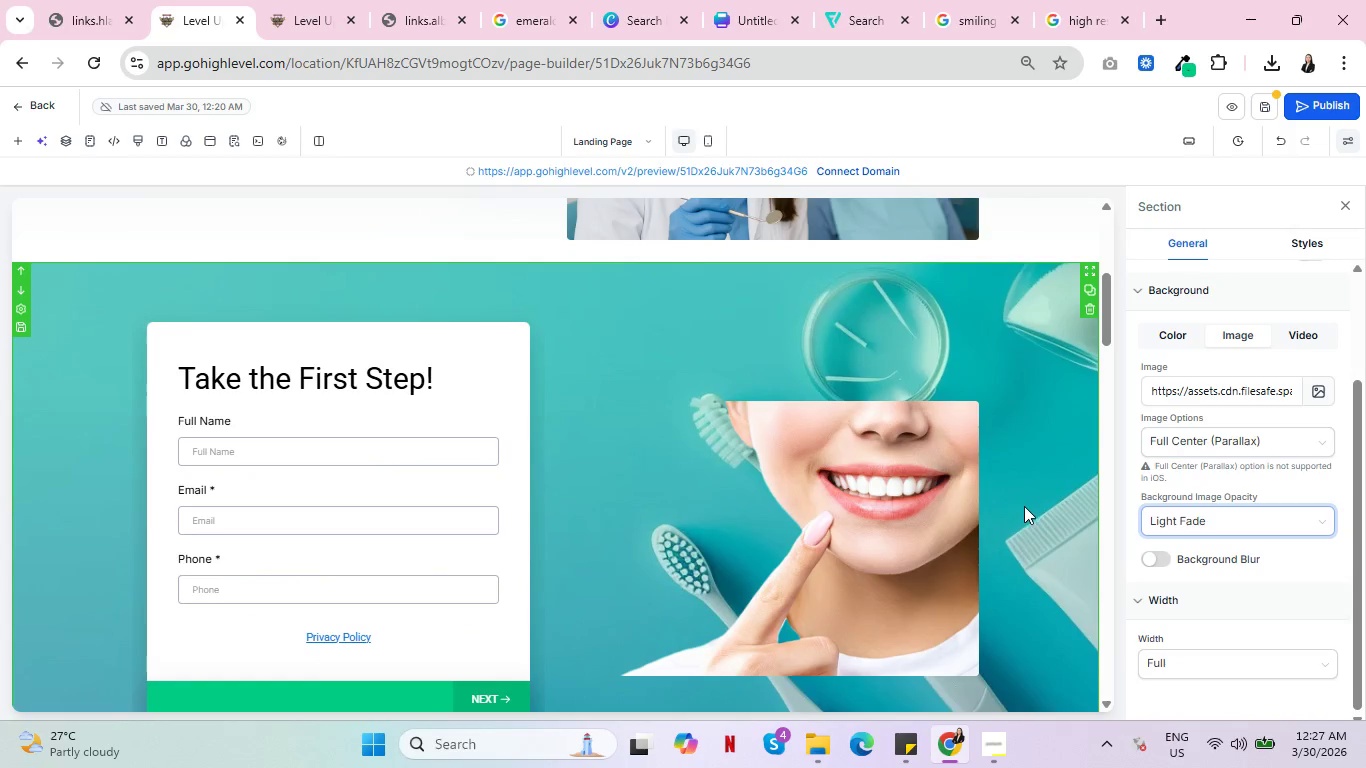 
scroll: coordinate [1048, 524], scroll_direction: up, amount: 8.0
 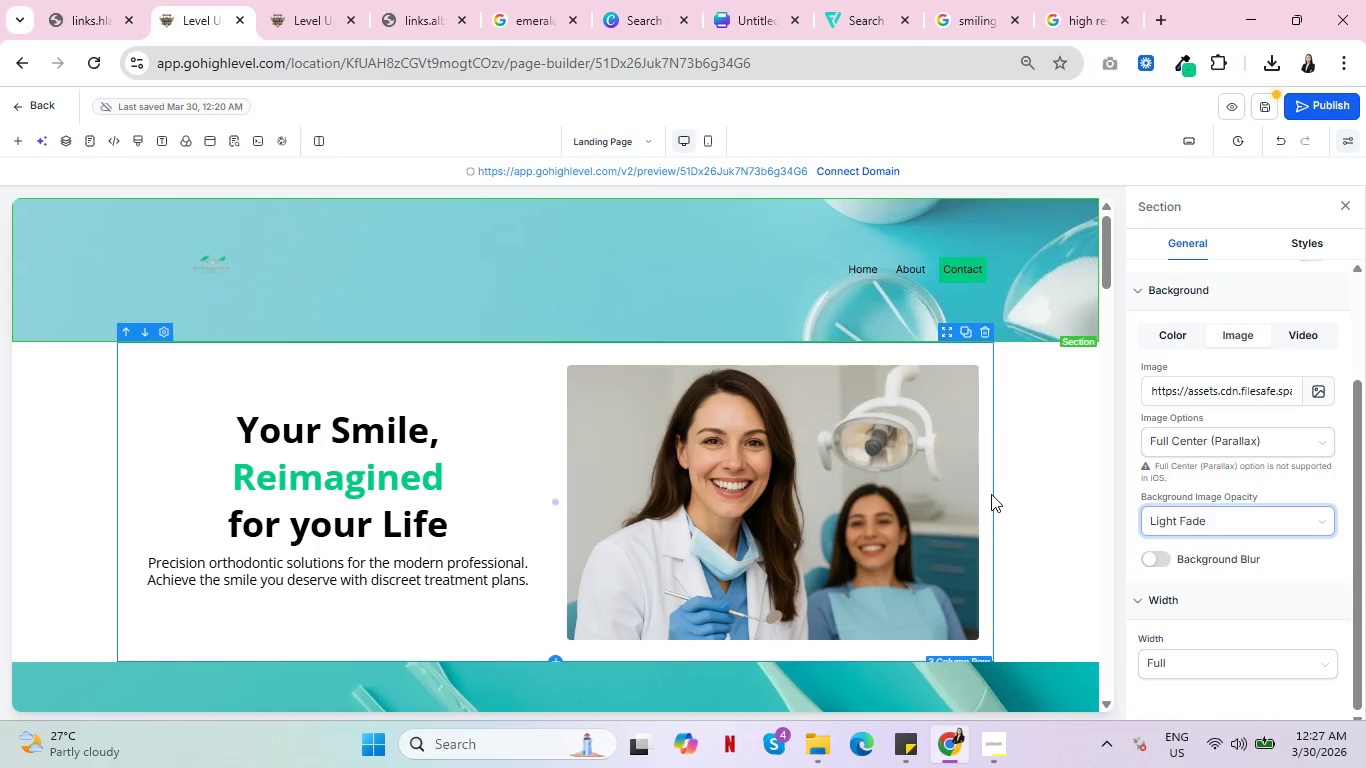 
left_click([1036, 299])
 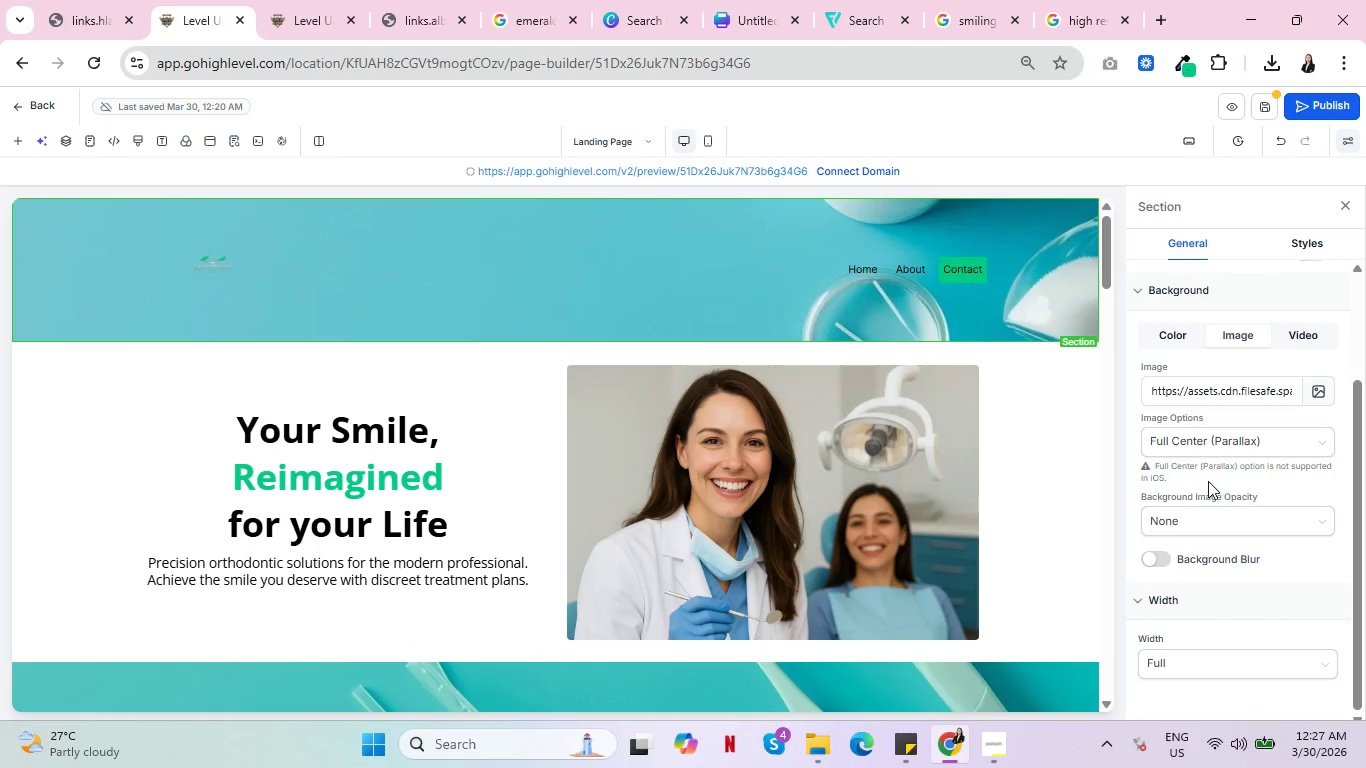 
left_click([1244, 518])
 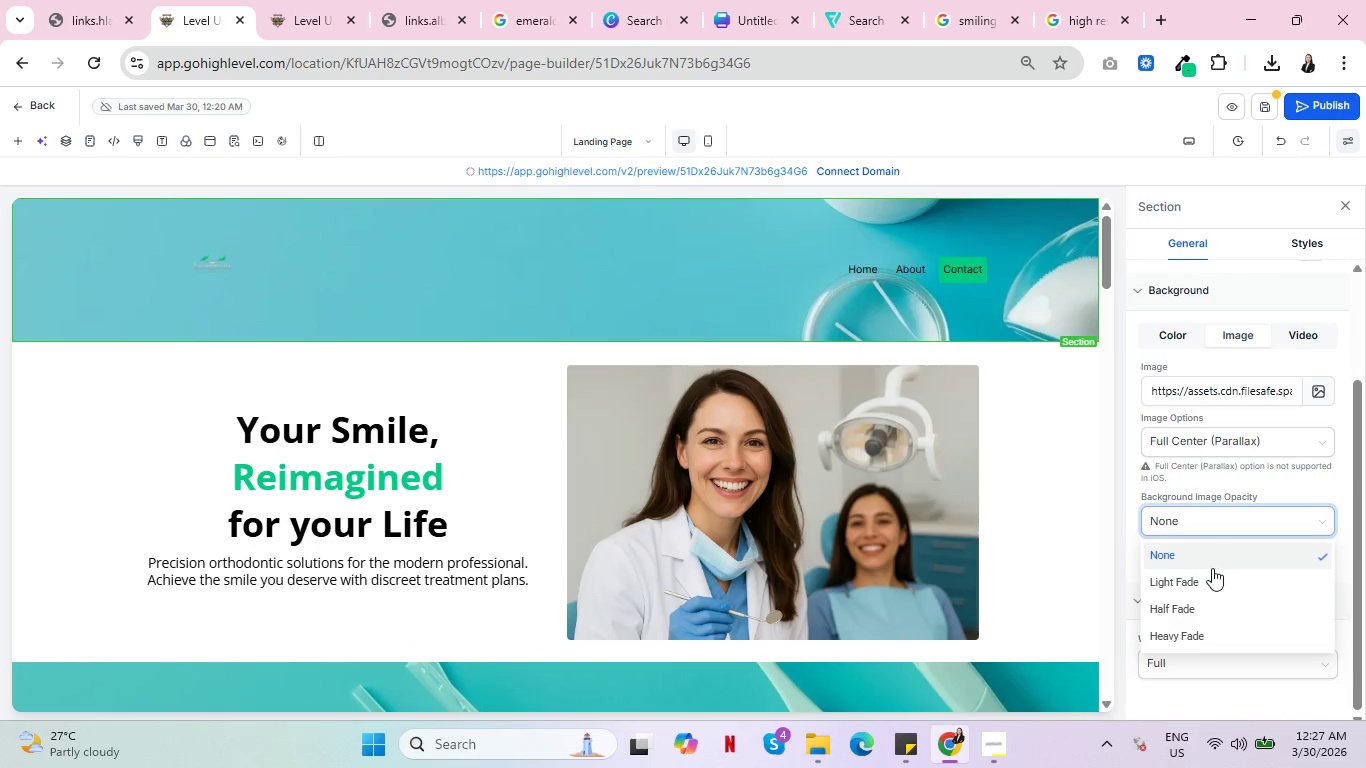 
left_click([1209, 585])
 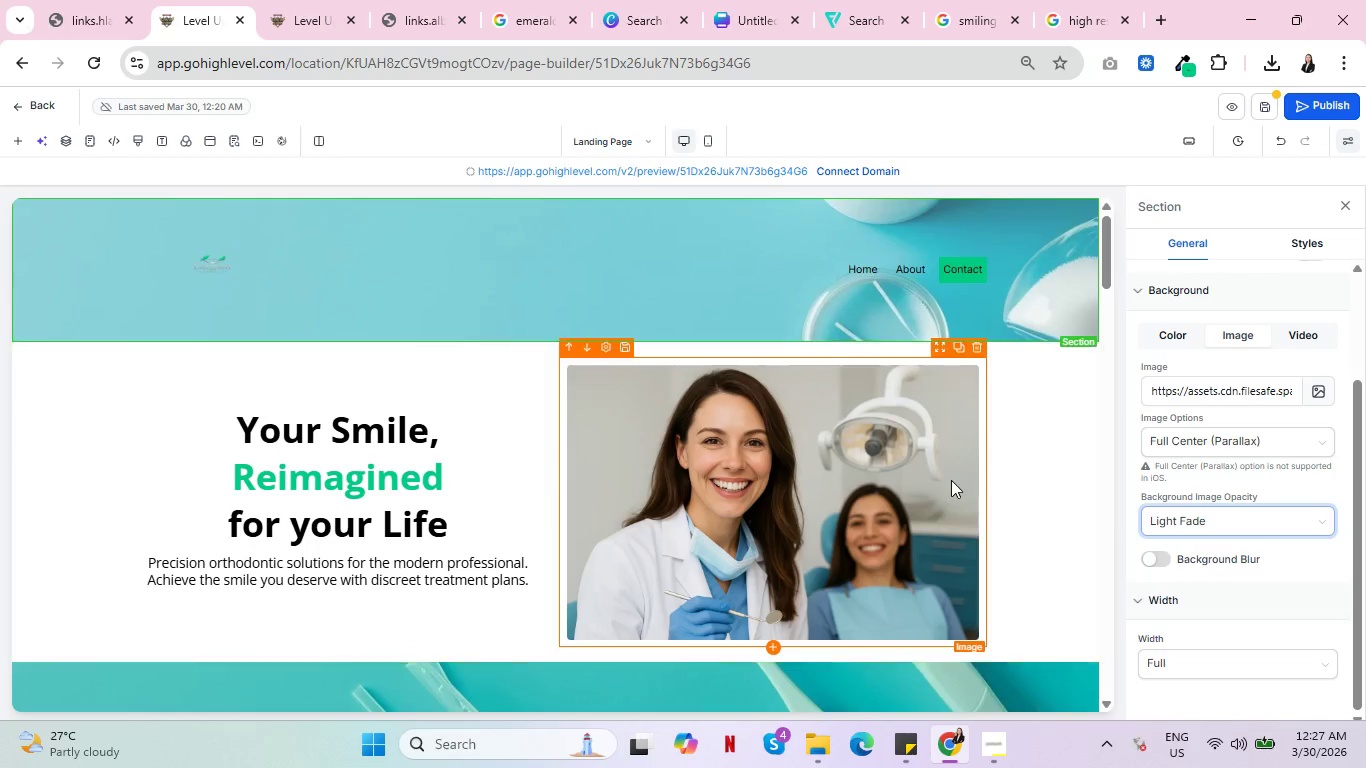 
scroll: coordinate [1035, 481], scroll_direction: down, amount: 22.0
 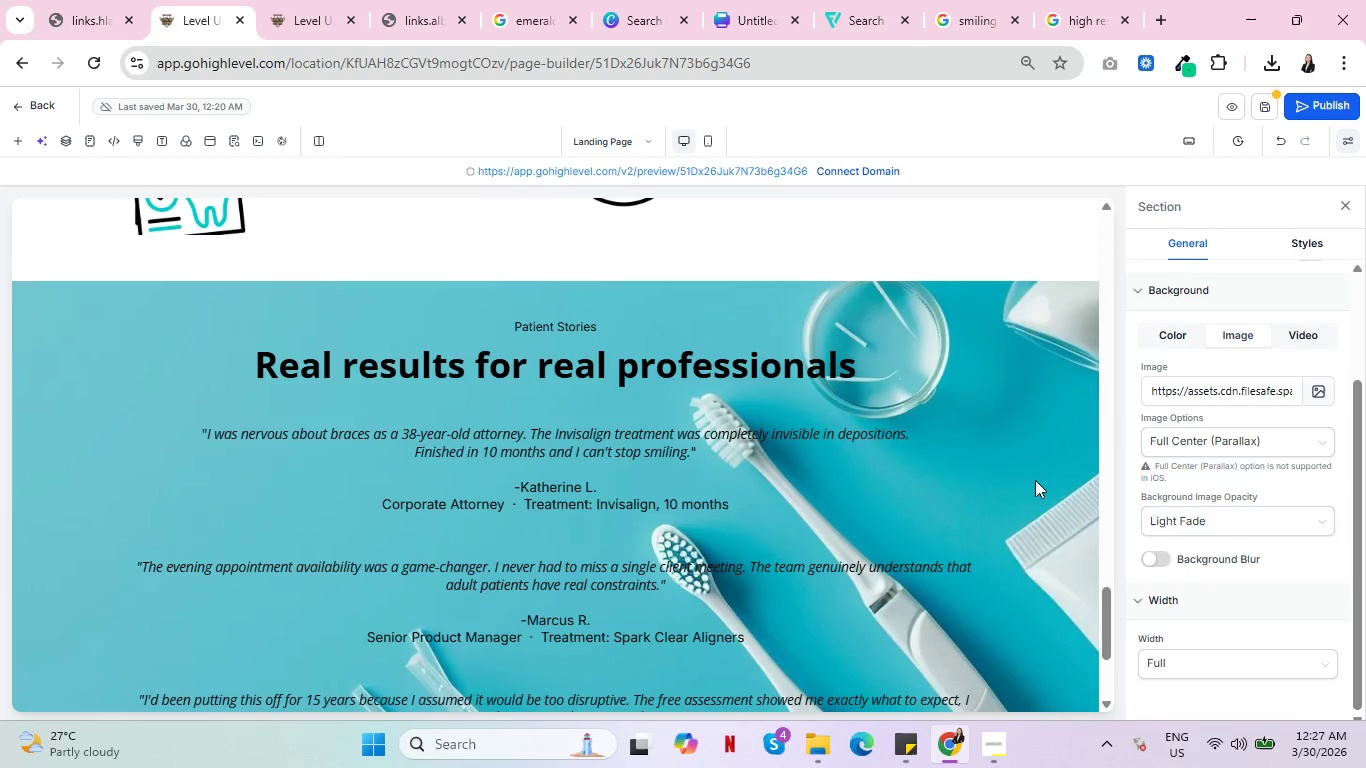 
left_click([1033, 481])
 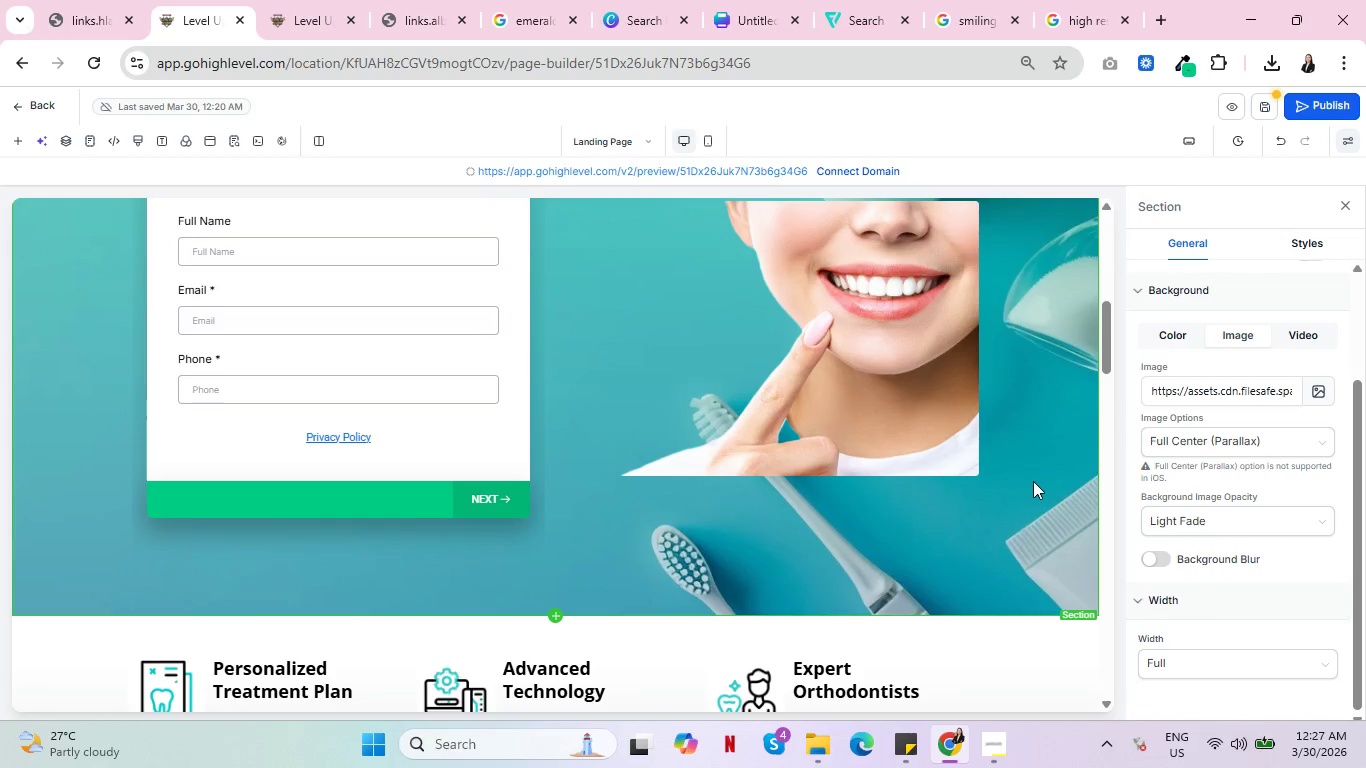 
left_click([1035, 481])
 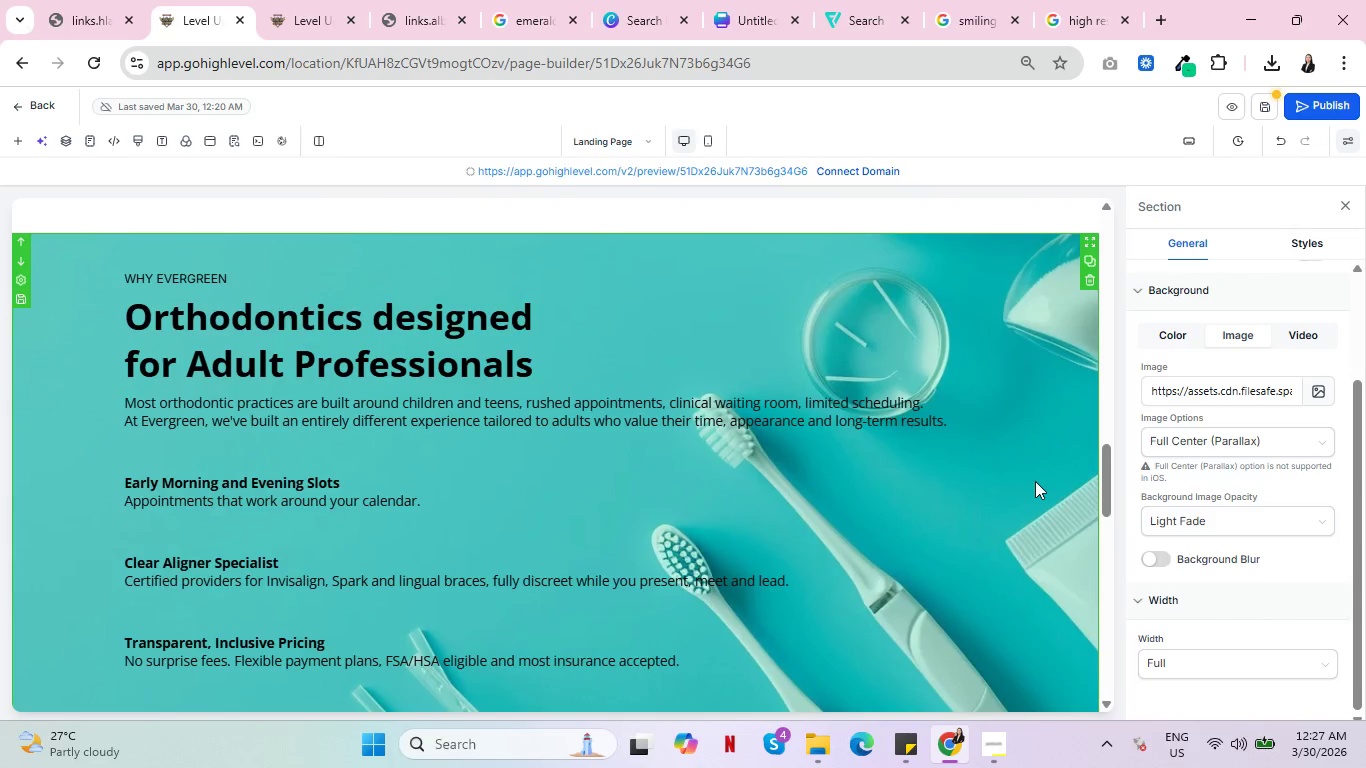 
scroll: coordinate [1007, 520], scroll_direction: down, amount: 9.0
 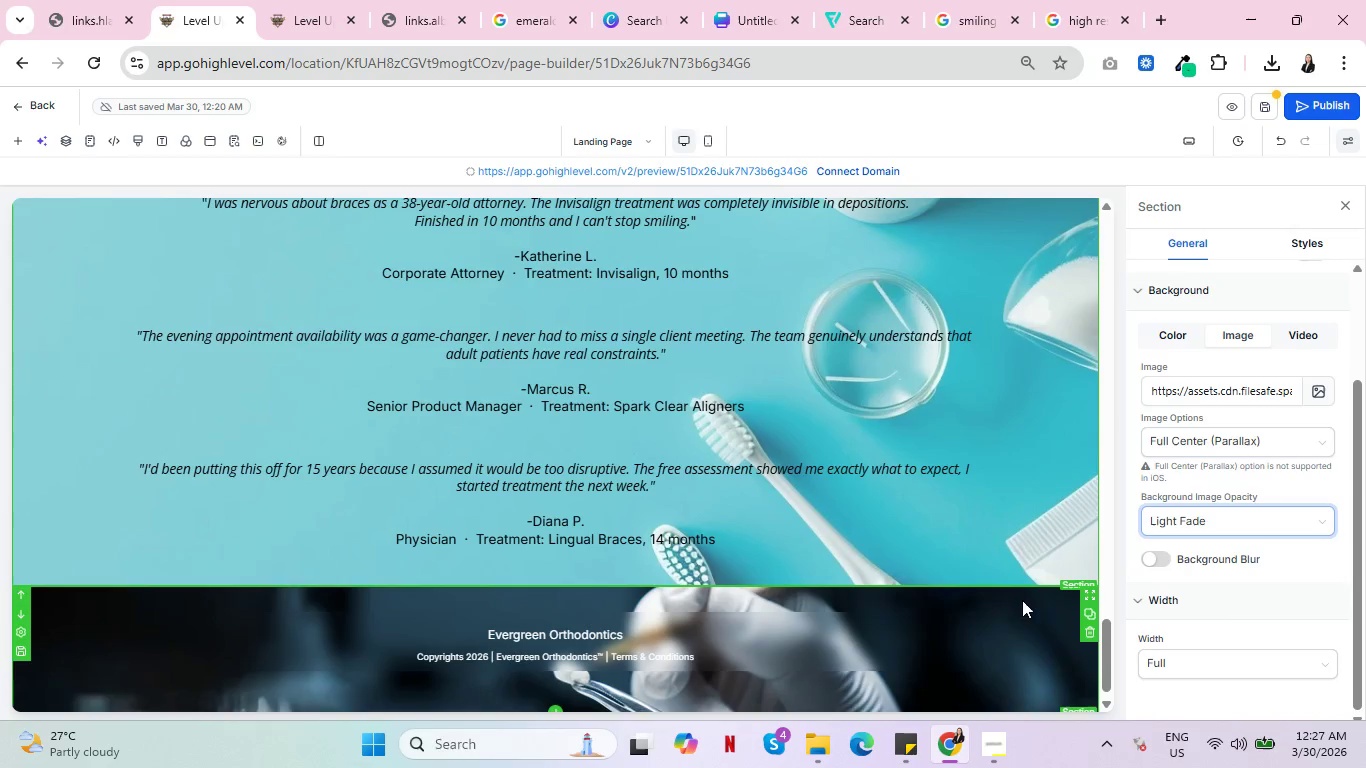 
left_click([1037, 366])
 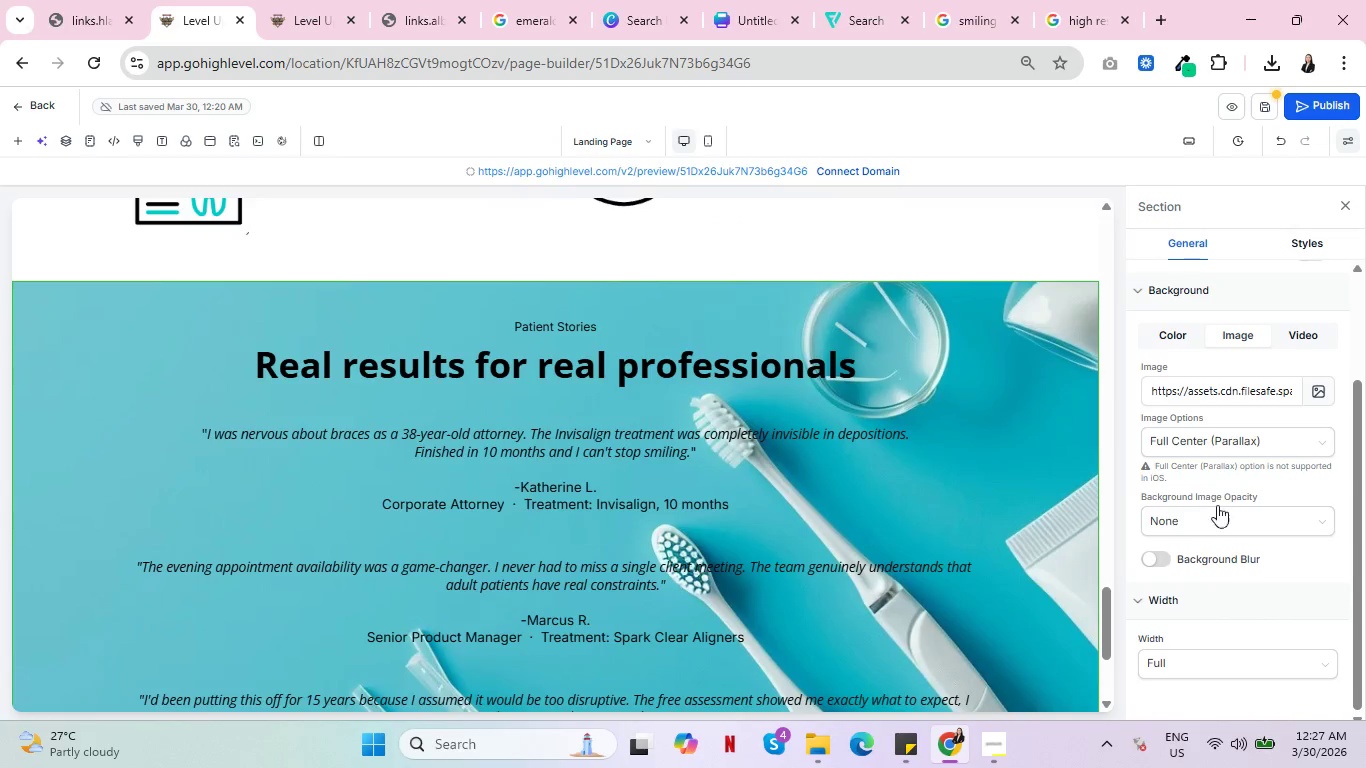 
left_click([1246, 527])
 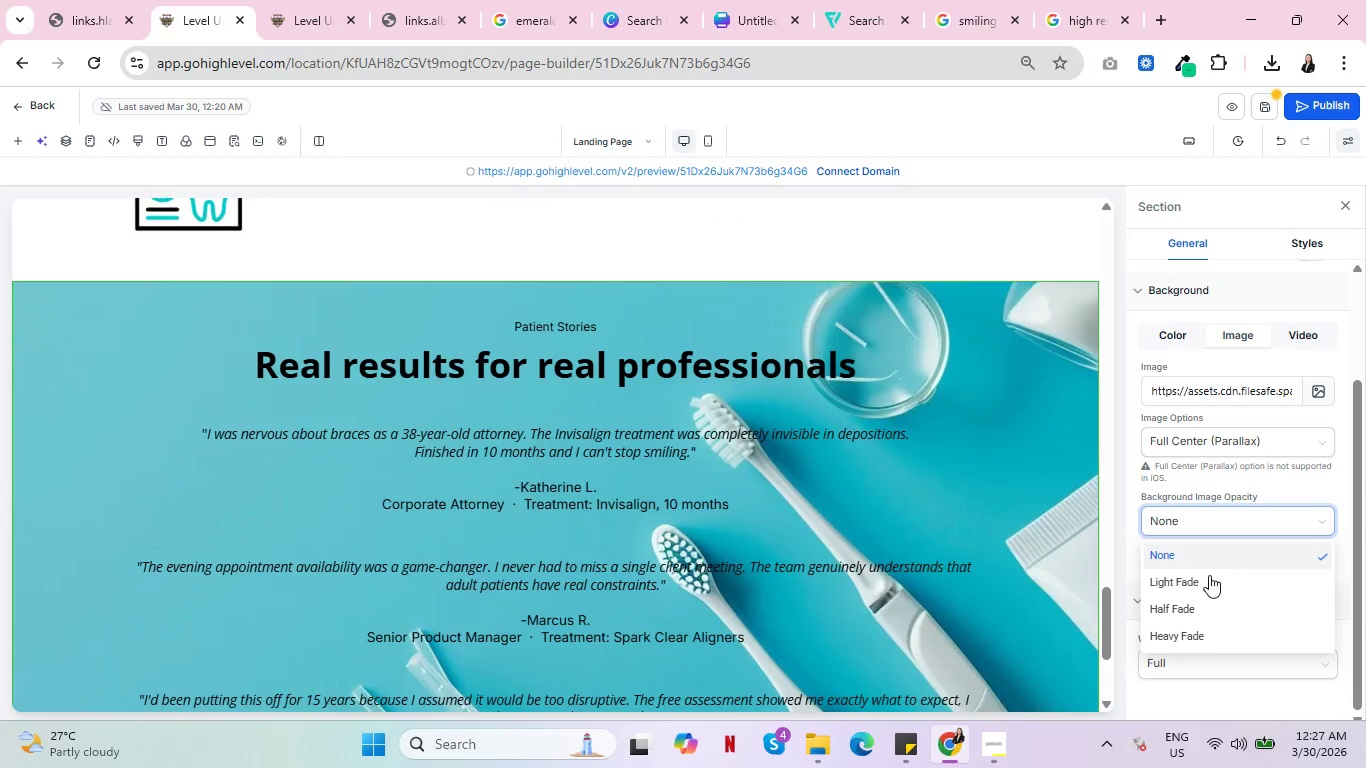 
left_click([1209, 583])
 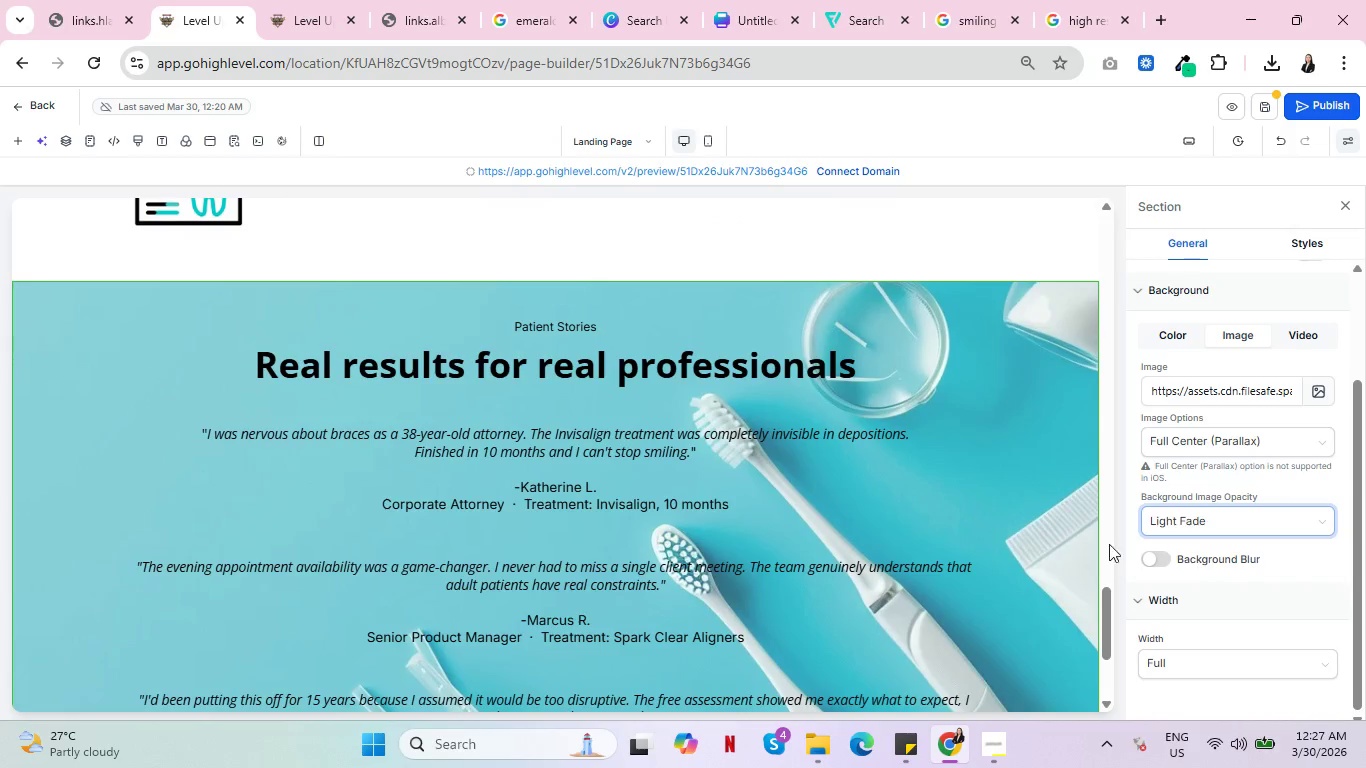 
left_click([1022, 600])
 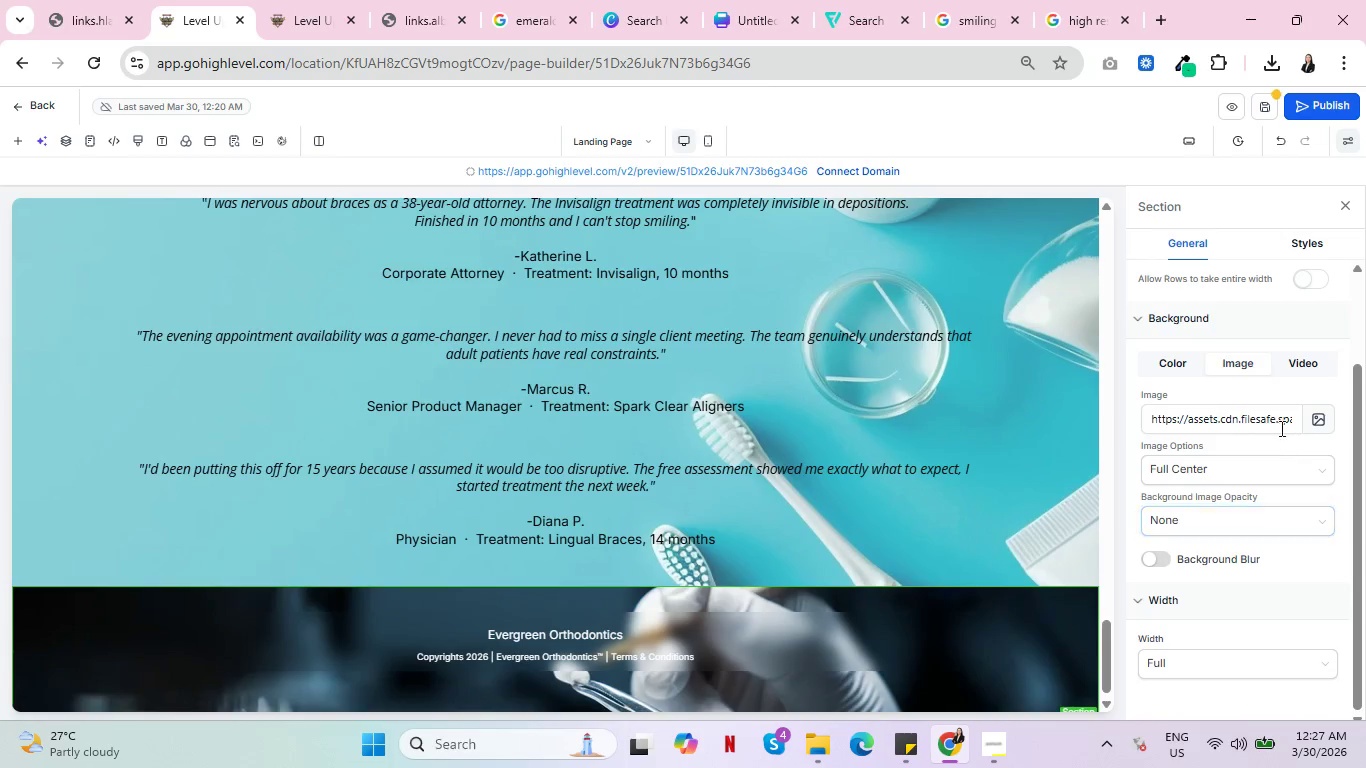 
double_click([1242, 425])
 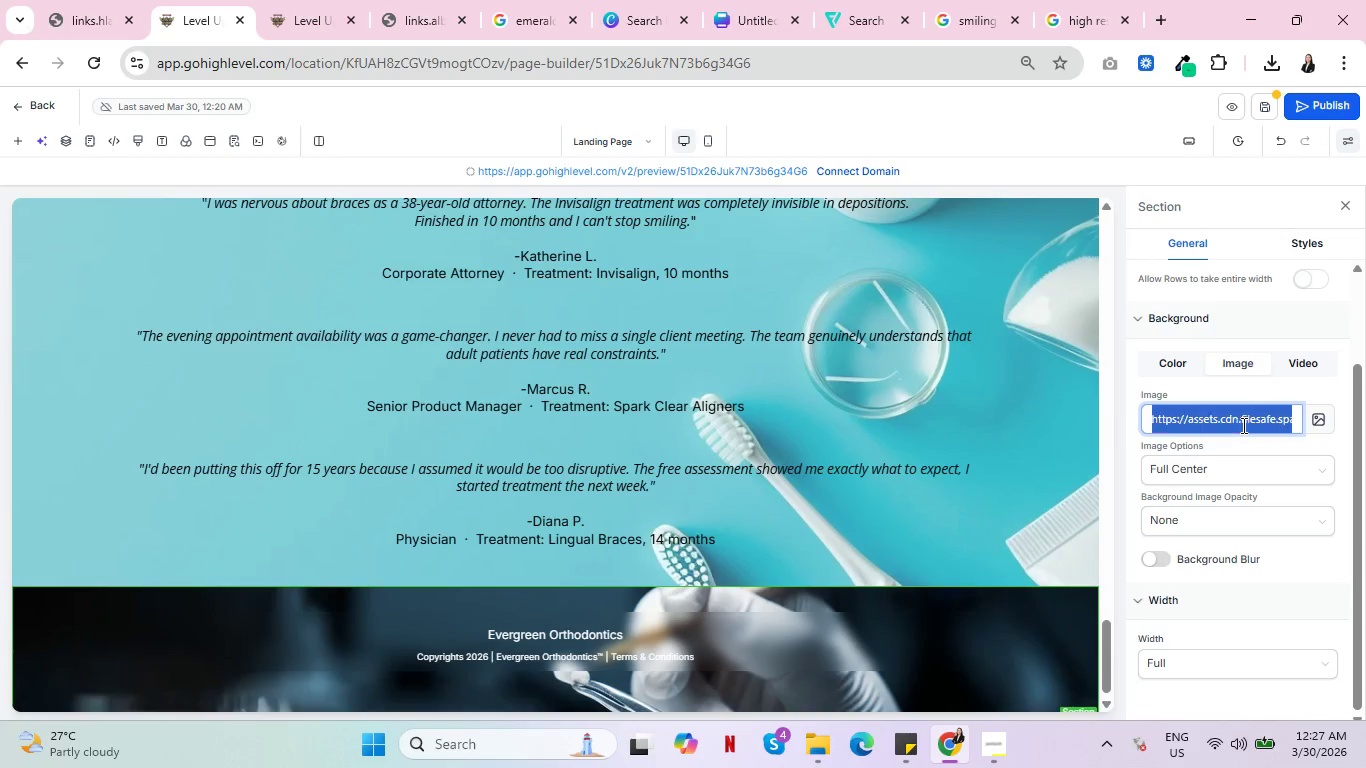 
triple_click([1242, 425])
 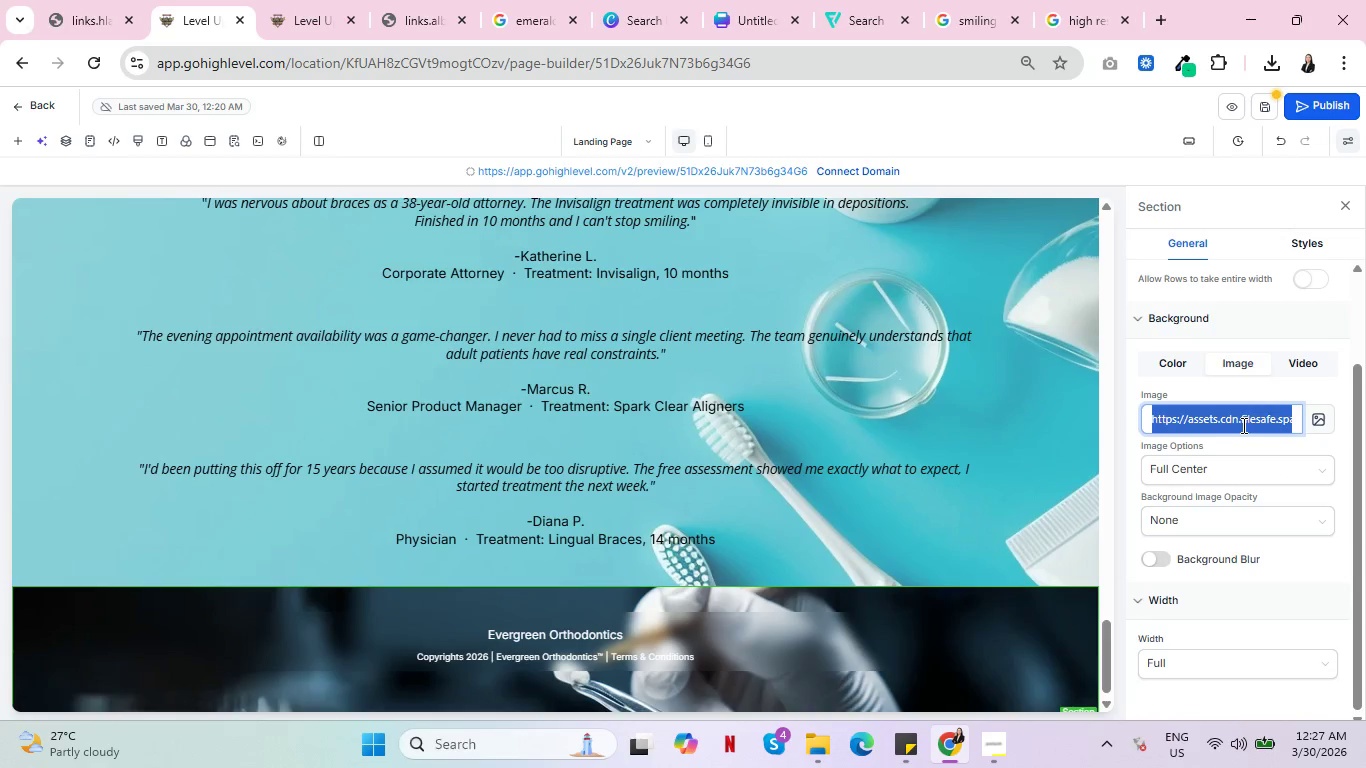 
key(Backspace)
 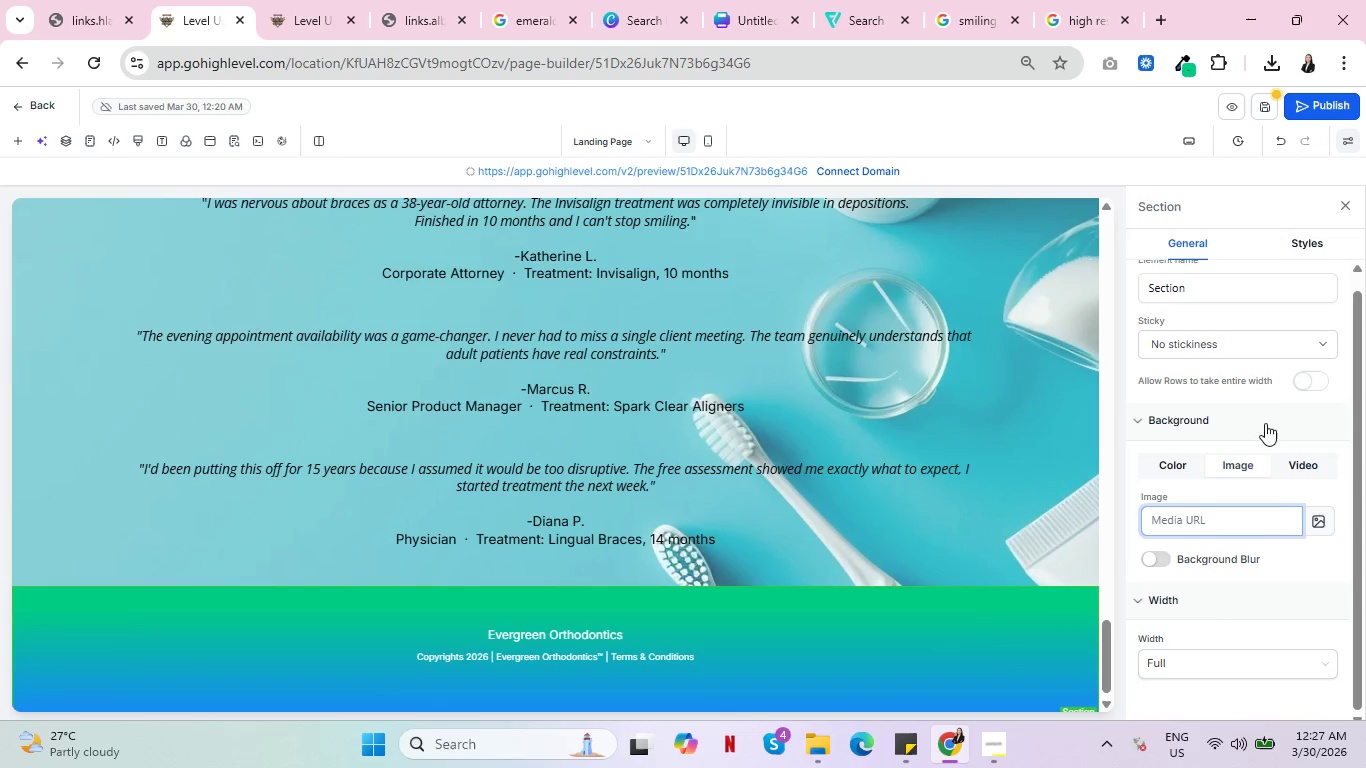 
left_click([1320, 525])
 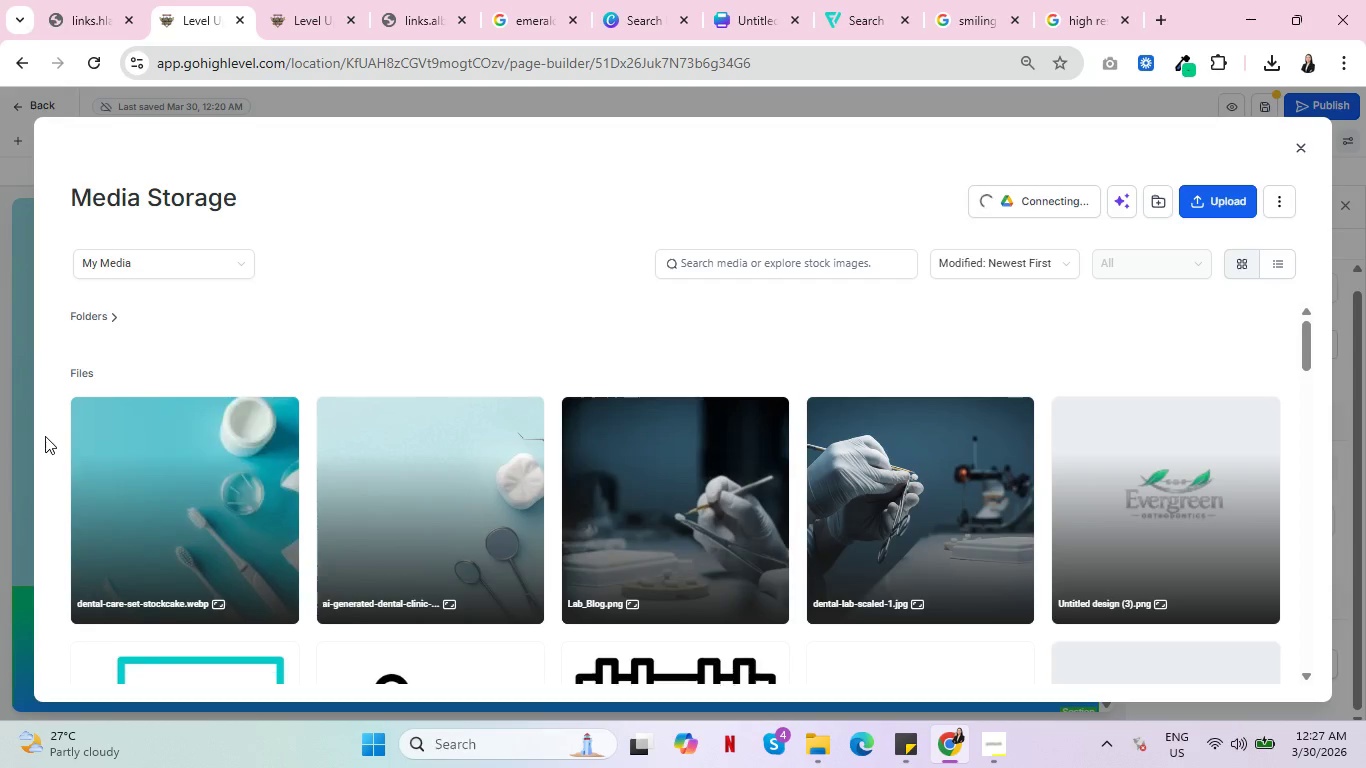 
left_click([151, 464])
 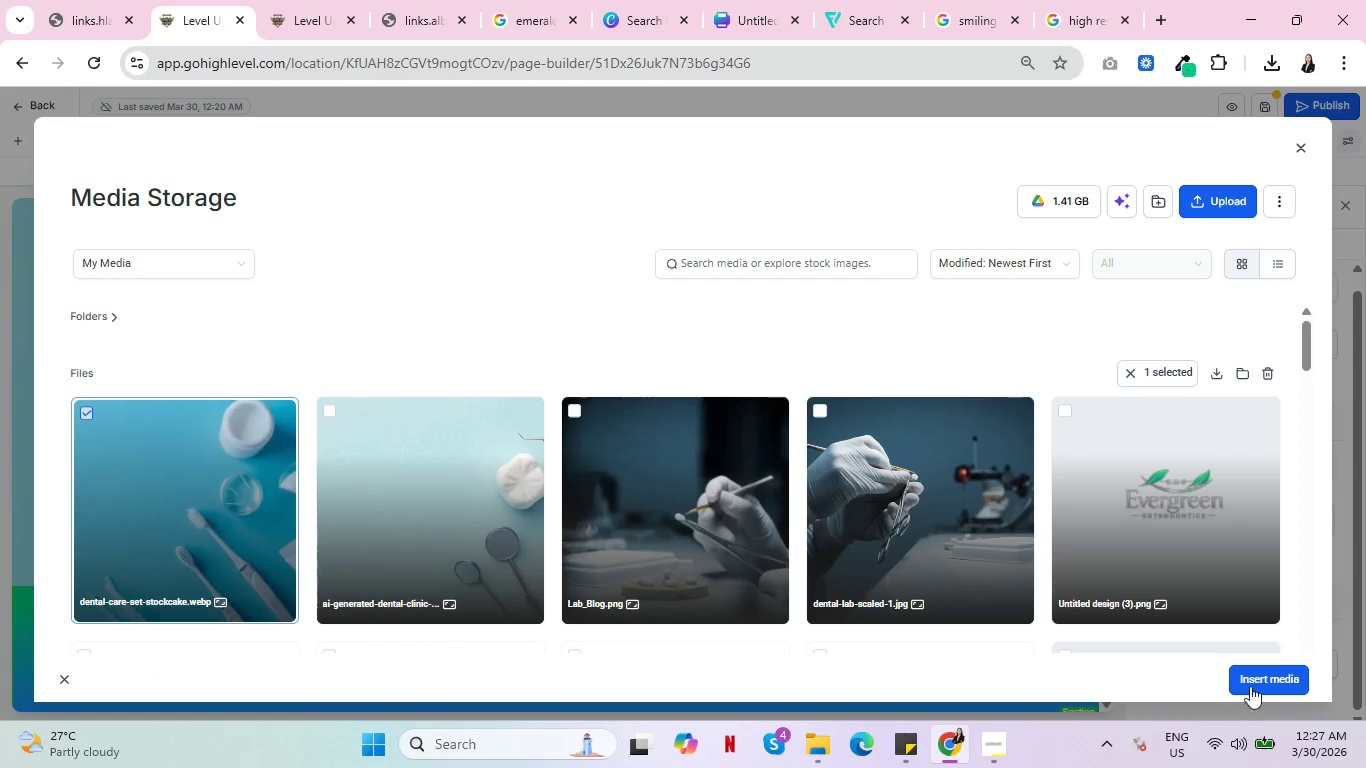 
left_click([1283, 669])
 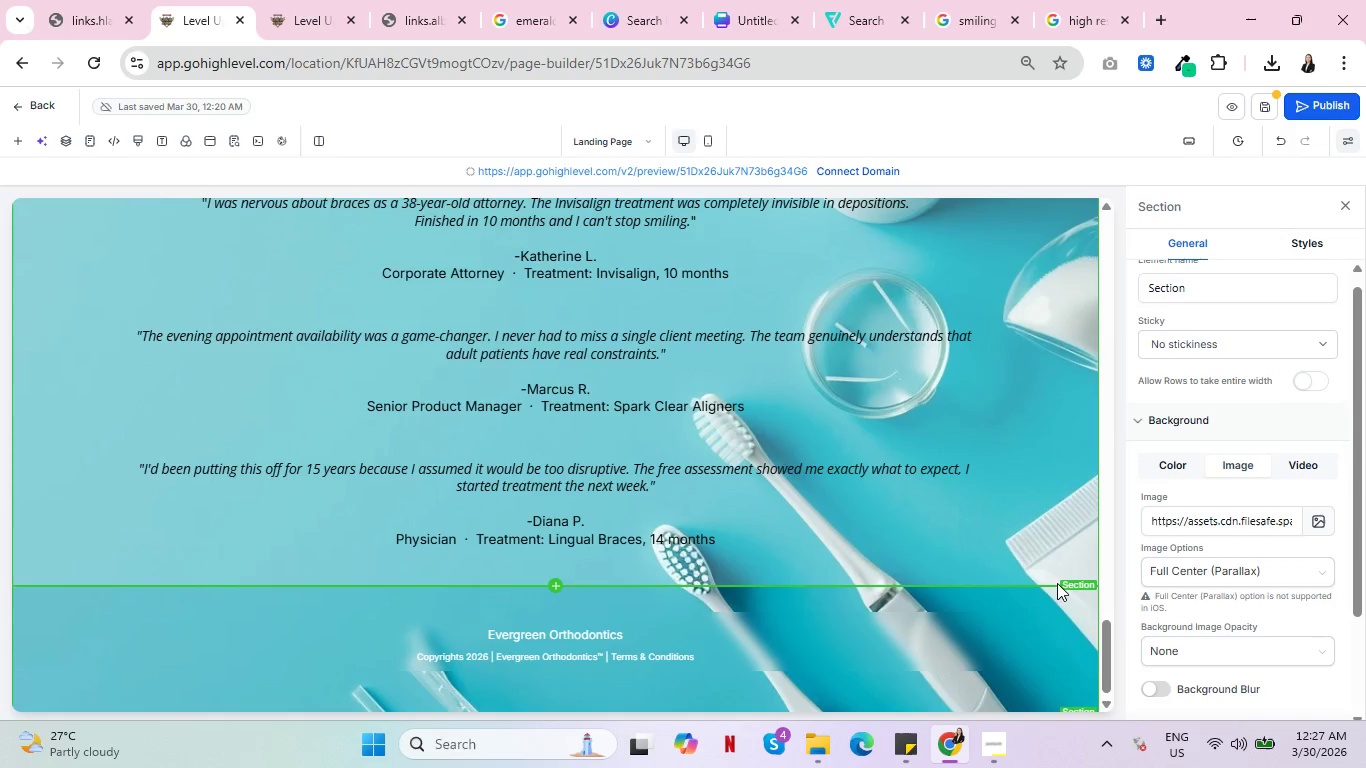 
left_click([947, 615])
 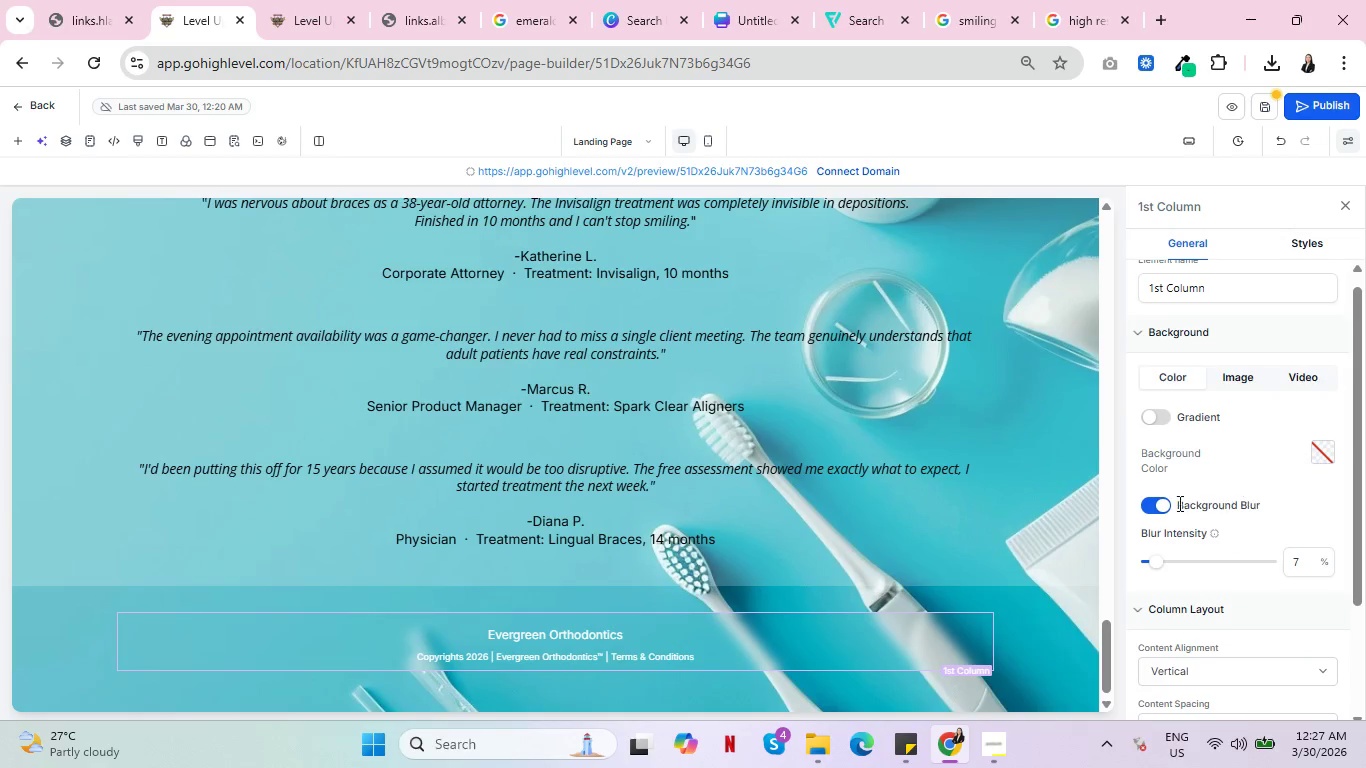 
left_click([1147, 505])
 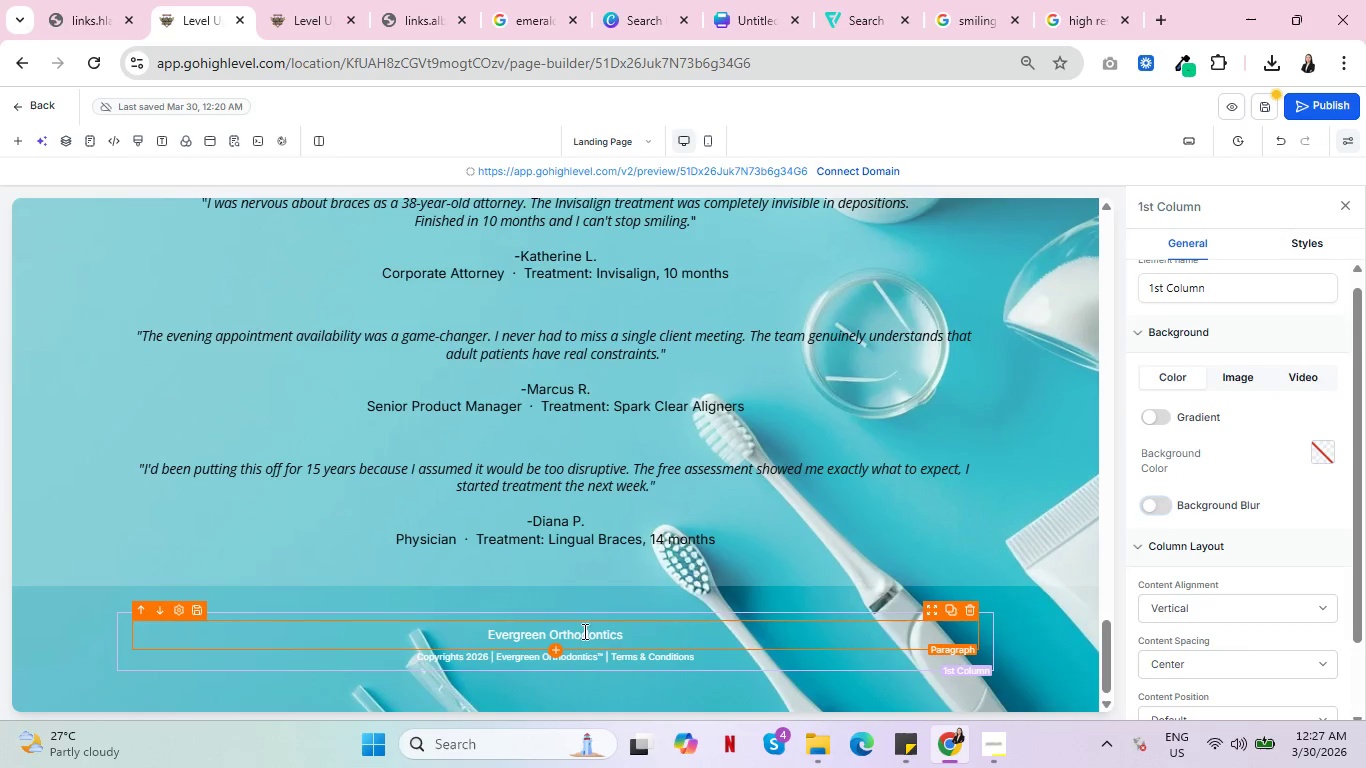 
double_click([586, 638])
 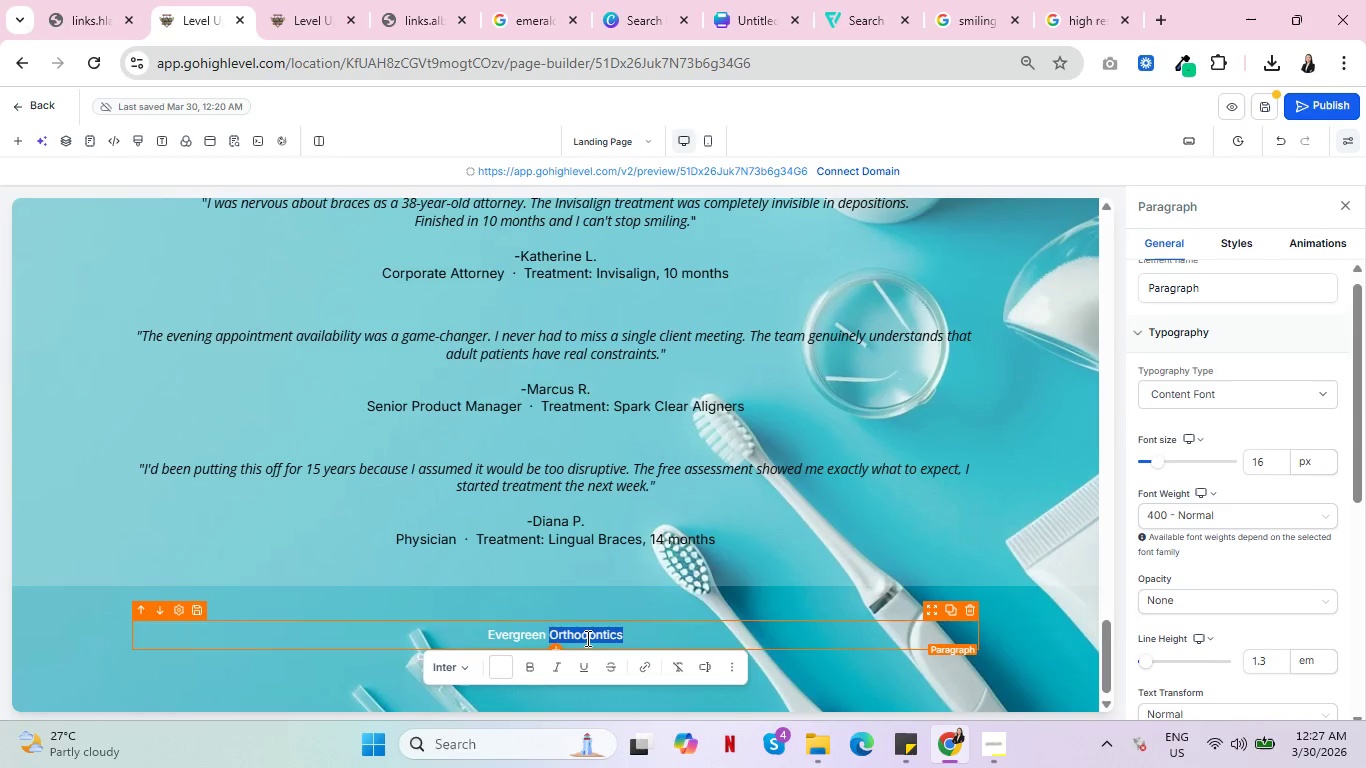 
triple_click([586, 638])
 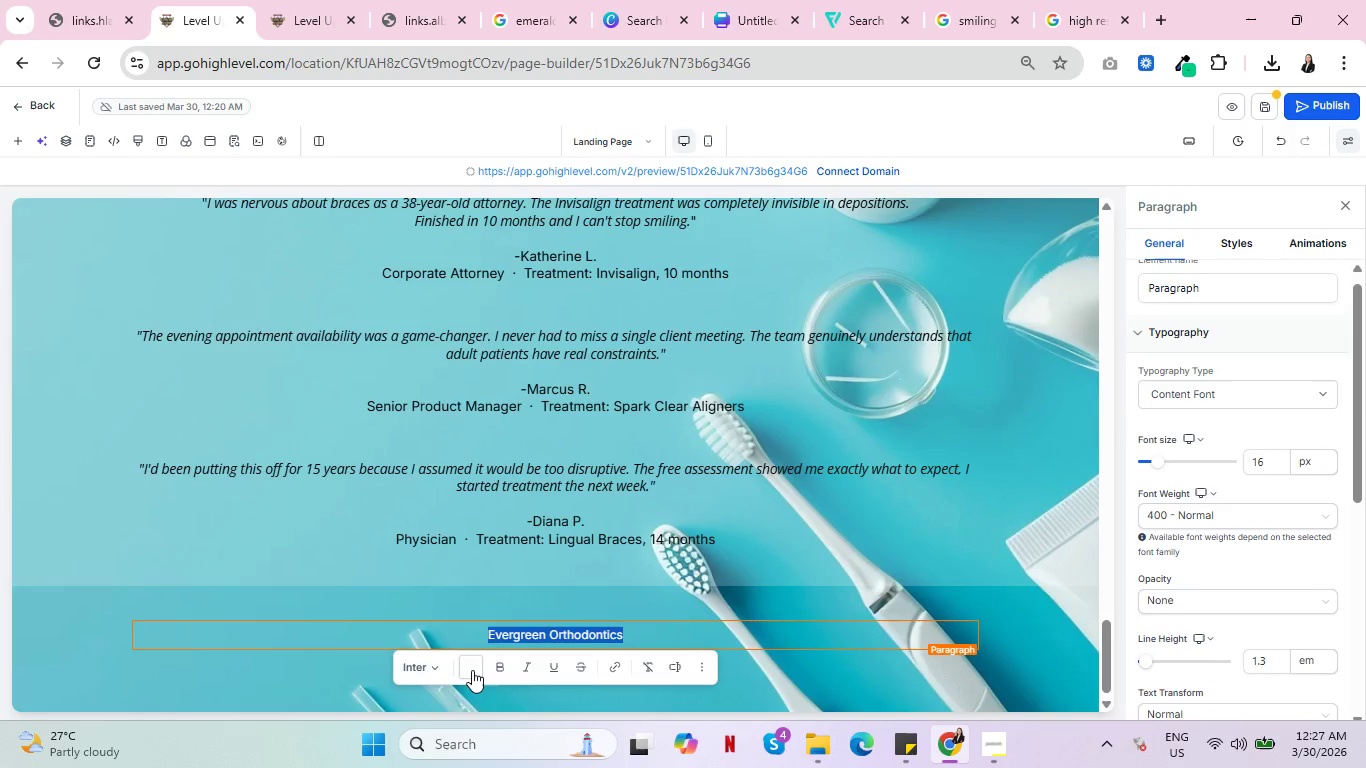 
left_click([470, 670])
 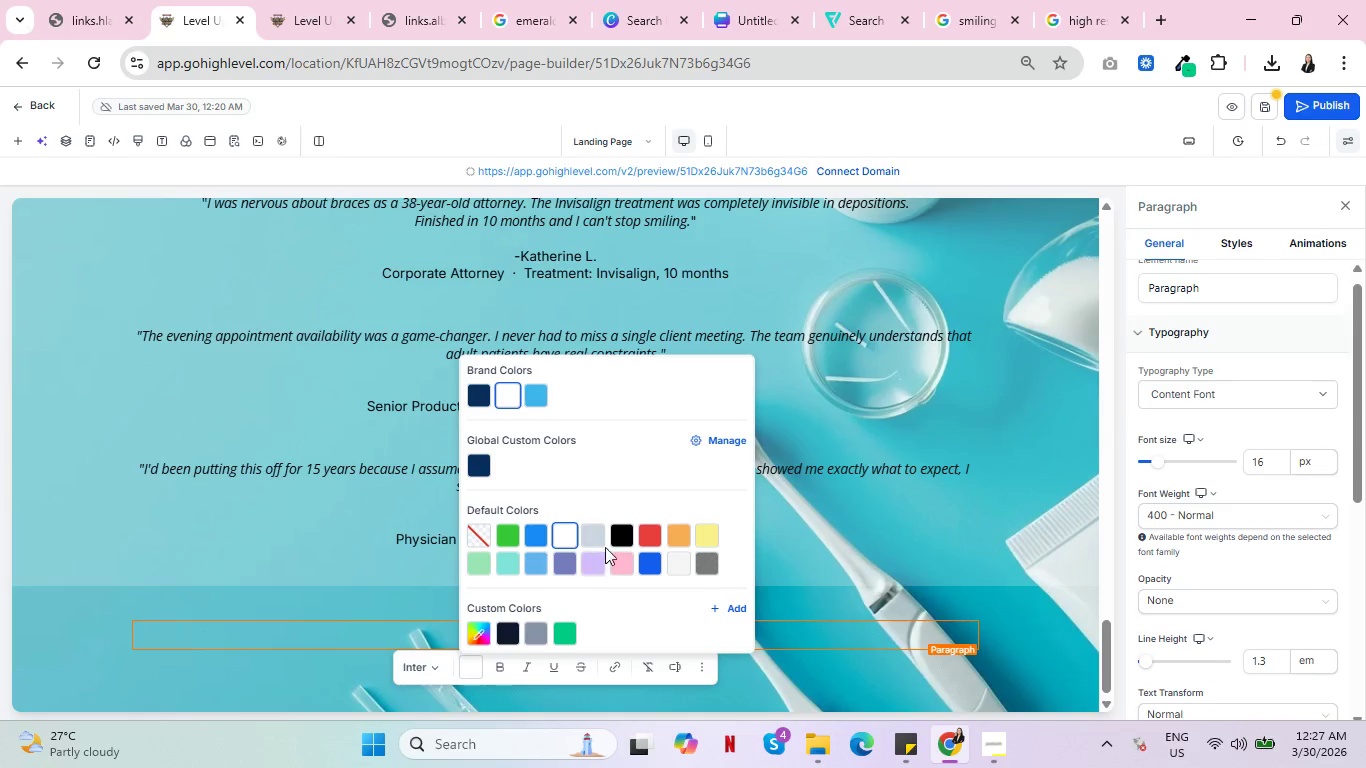 
left_click([618, 540])
 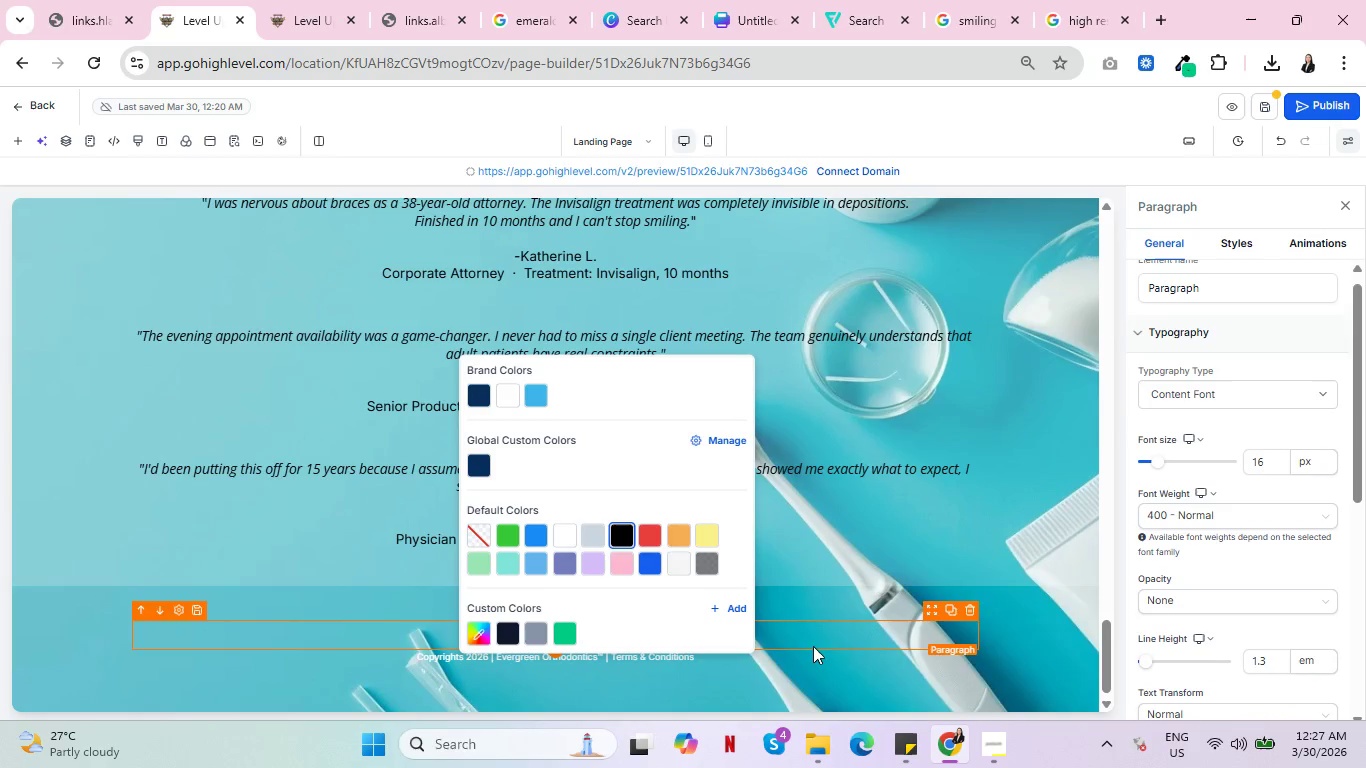 
left_click([797, 660])
 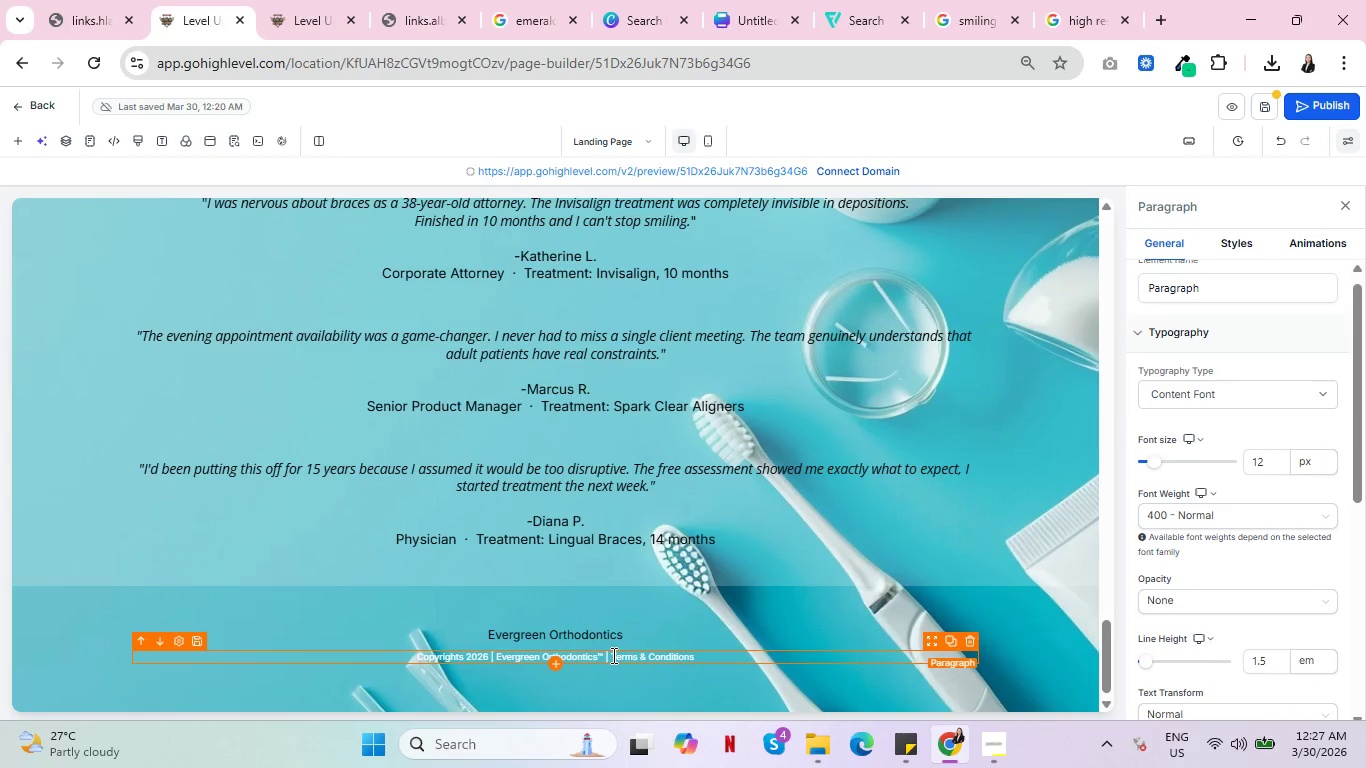 
double_click([612, 655])
 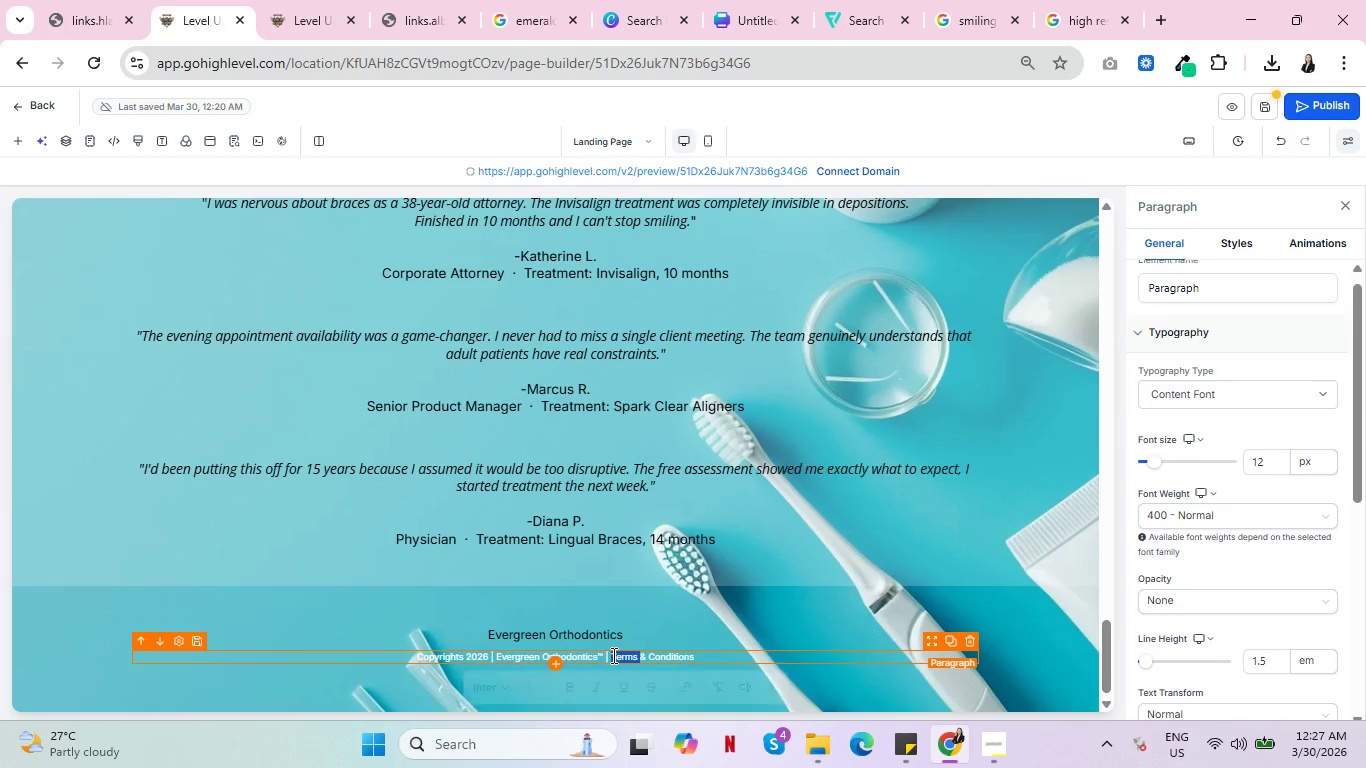 
triple_click([612, 655])
 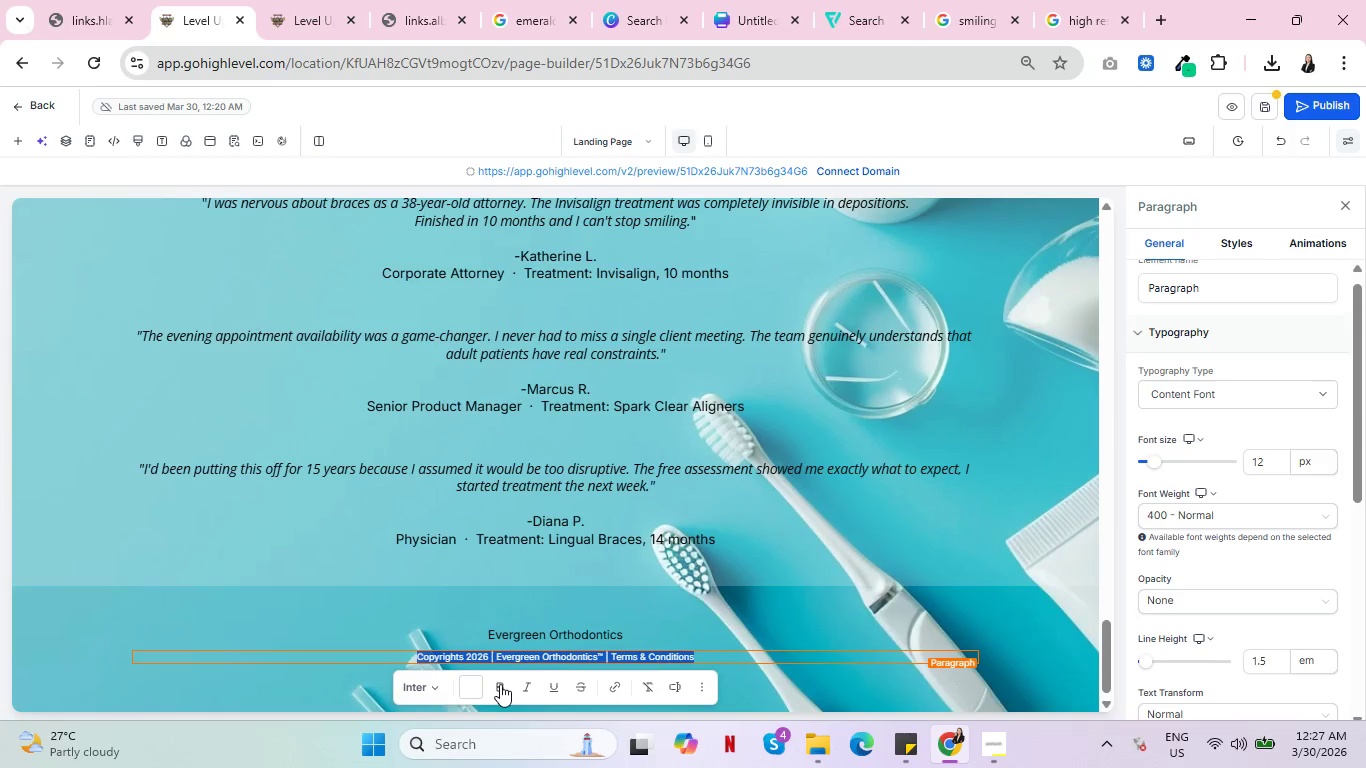 
left_click([477, 684])
 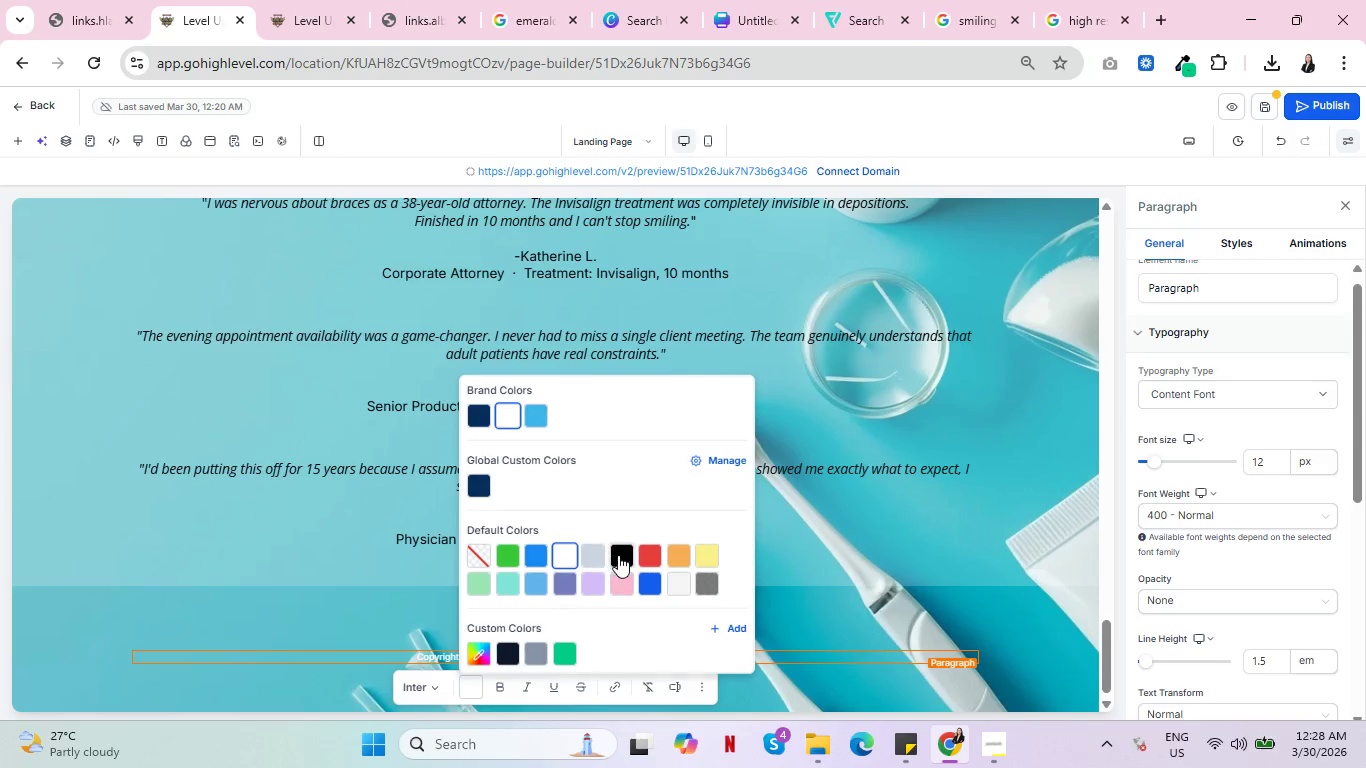 
left_click([622, 555])
 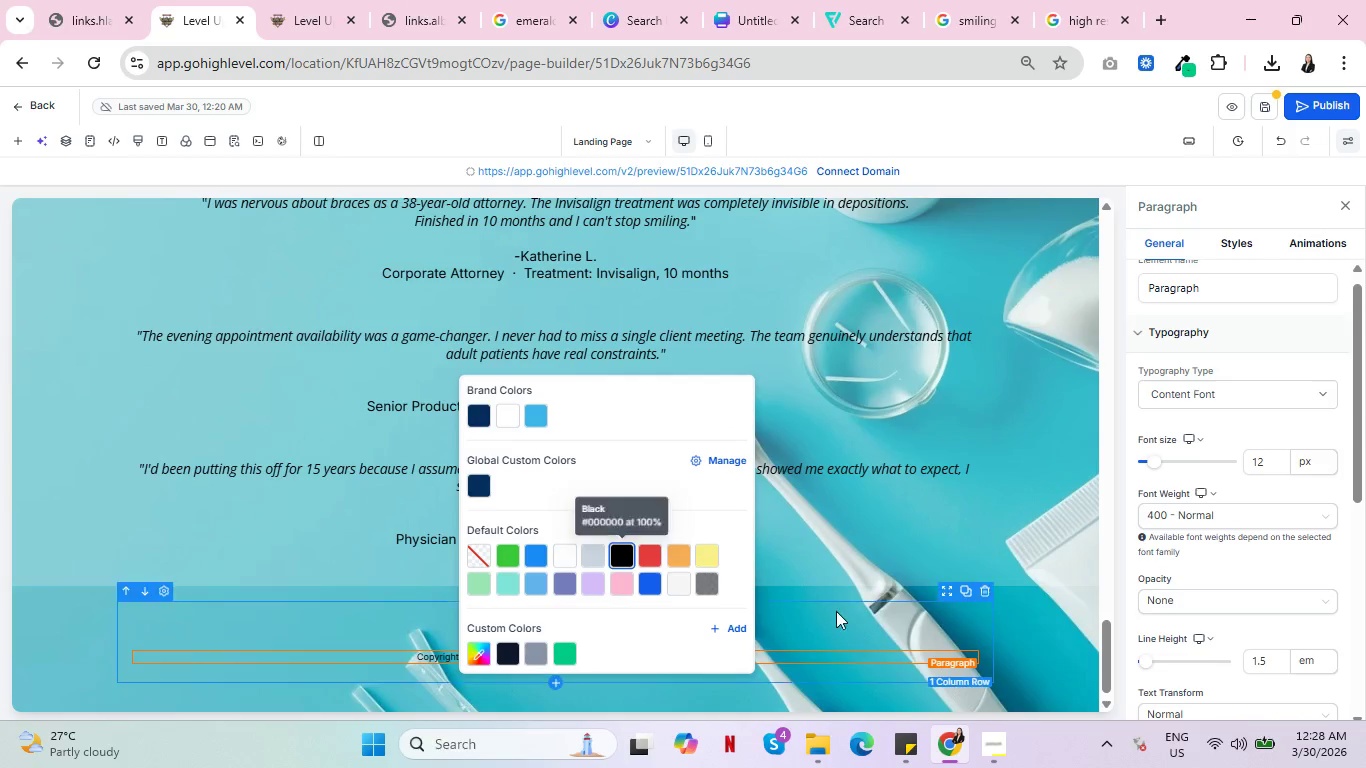 
left_click([839, 611])
 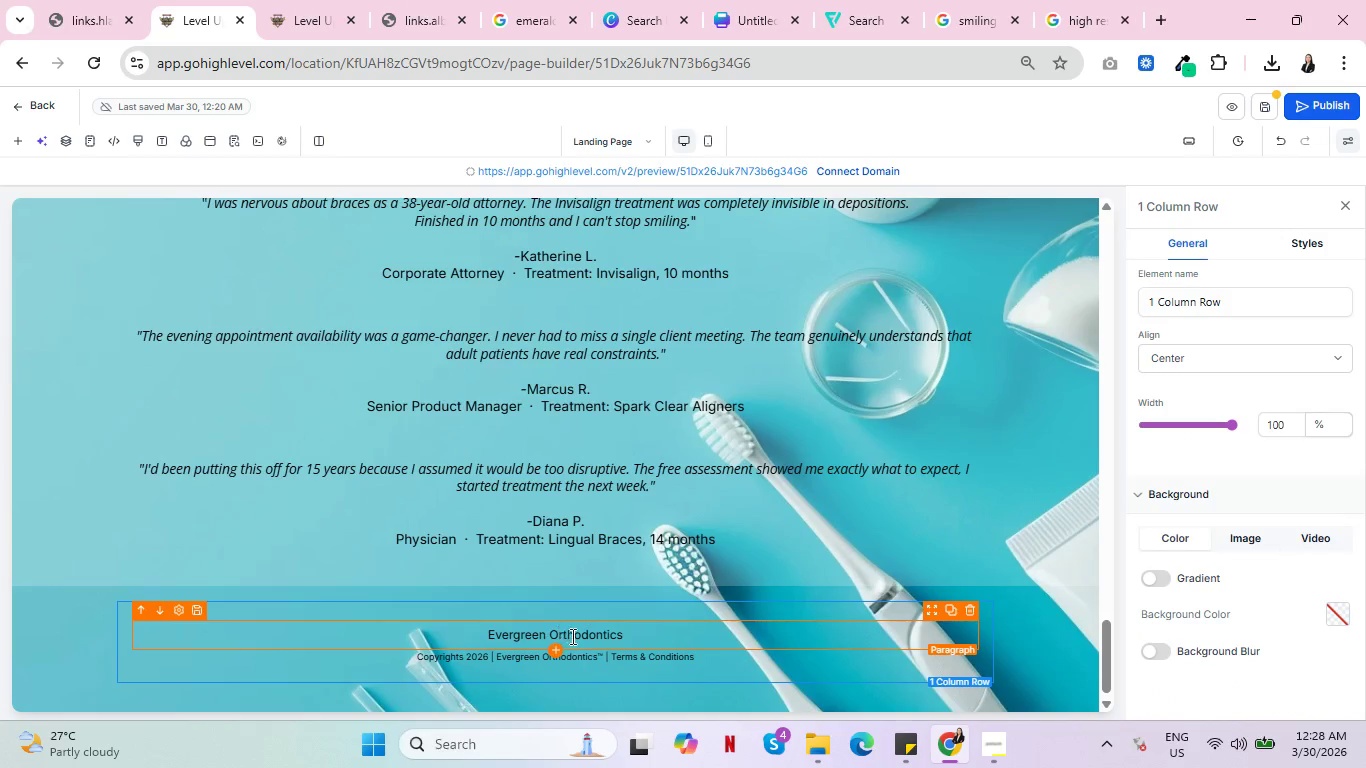 
double_click([572, 636])
 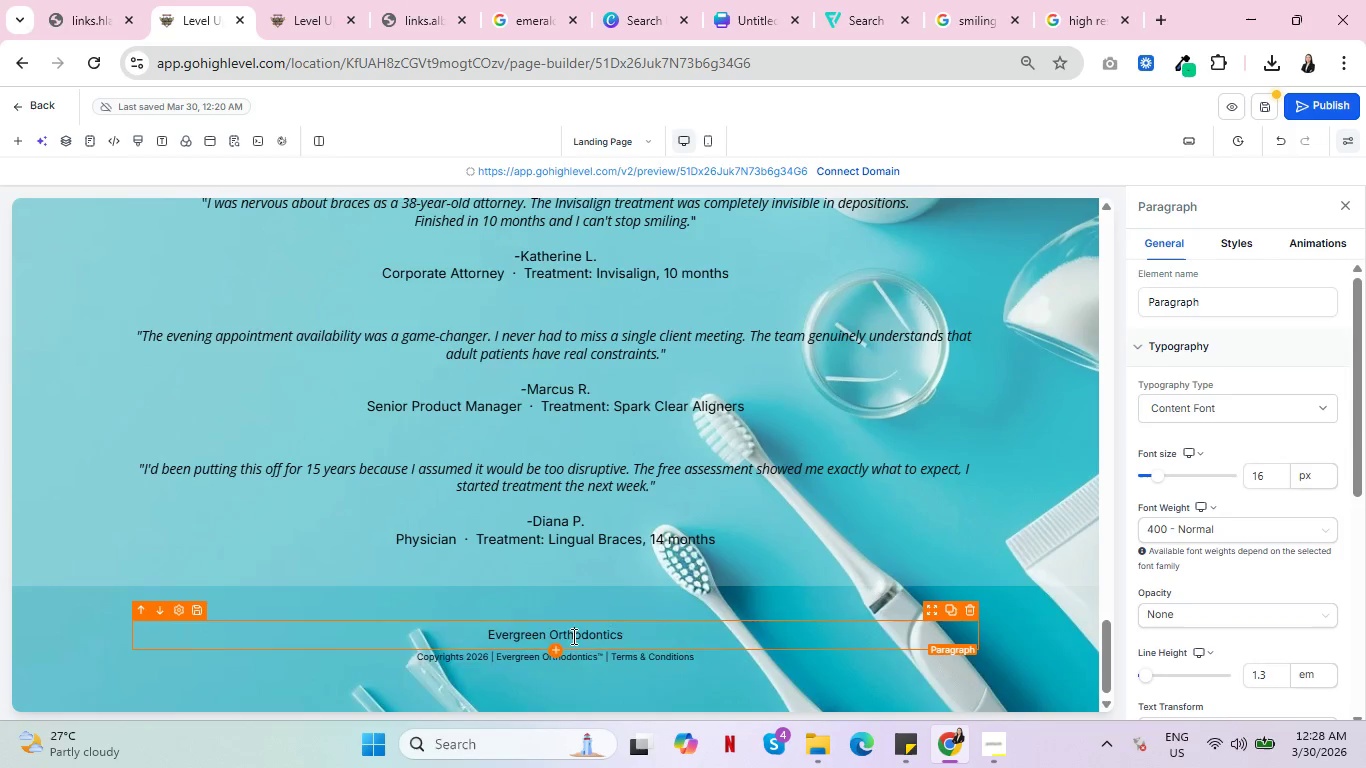 
triple_click([572, 636])
 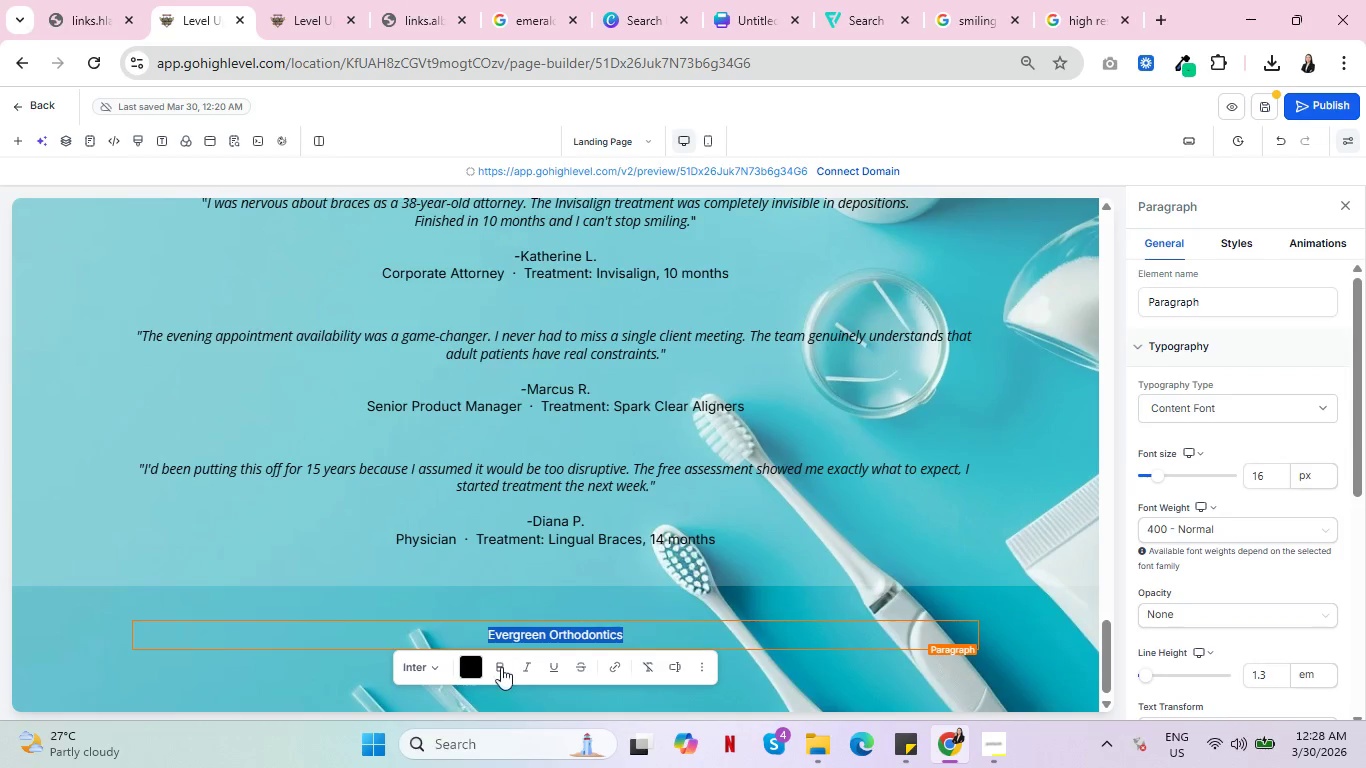 
left_click([496, 668])
 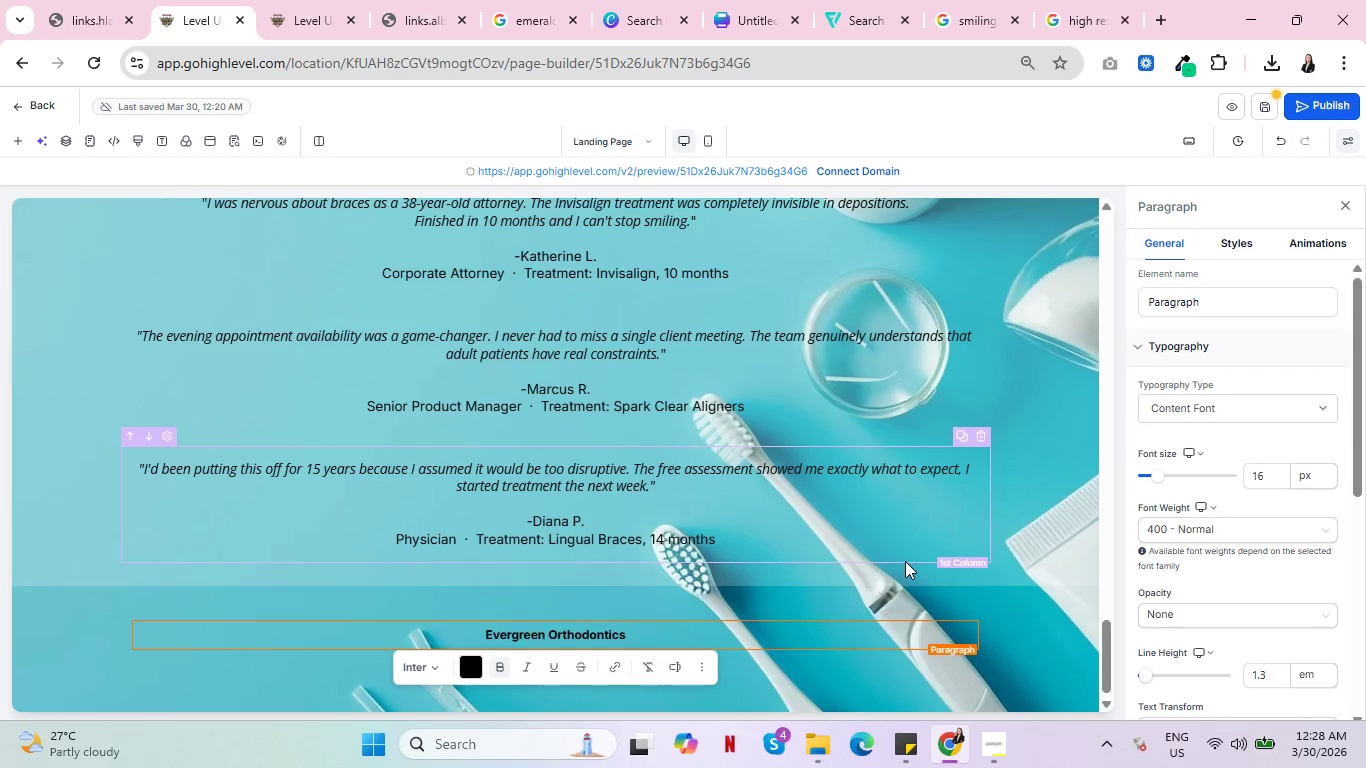 
left_click([890, 538])
 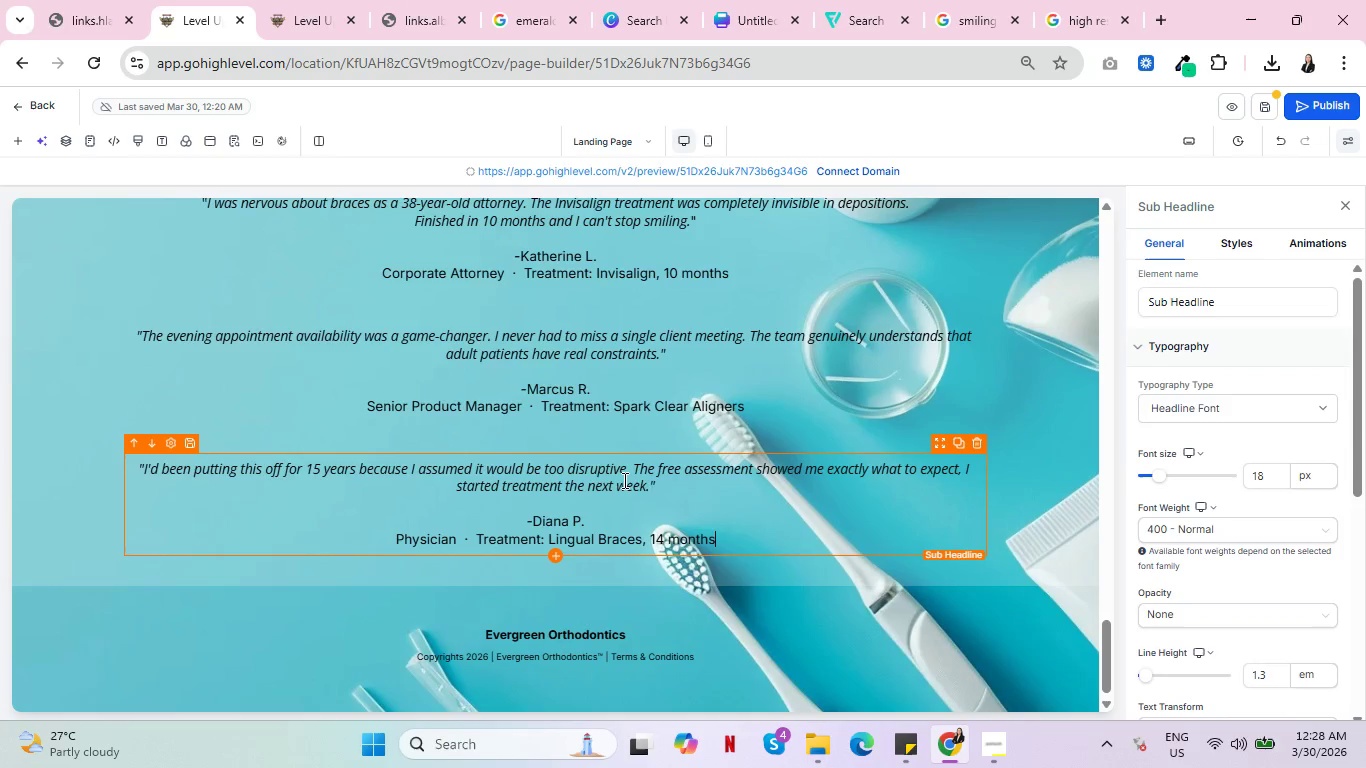 
left_click_drag(start_coordinate=[673, 490], to_coordinate=[98, 454])
 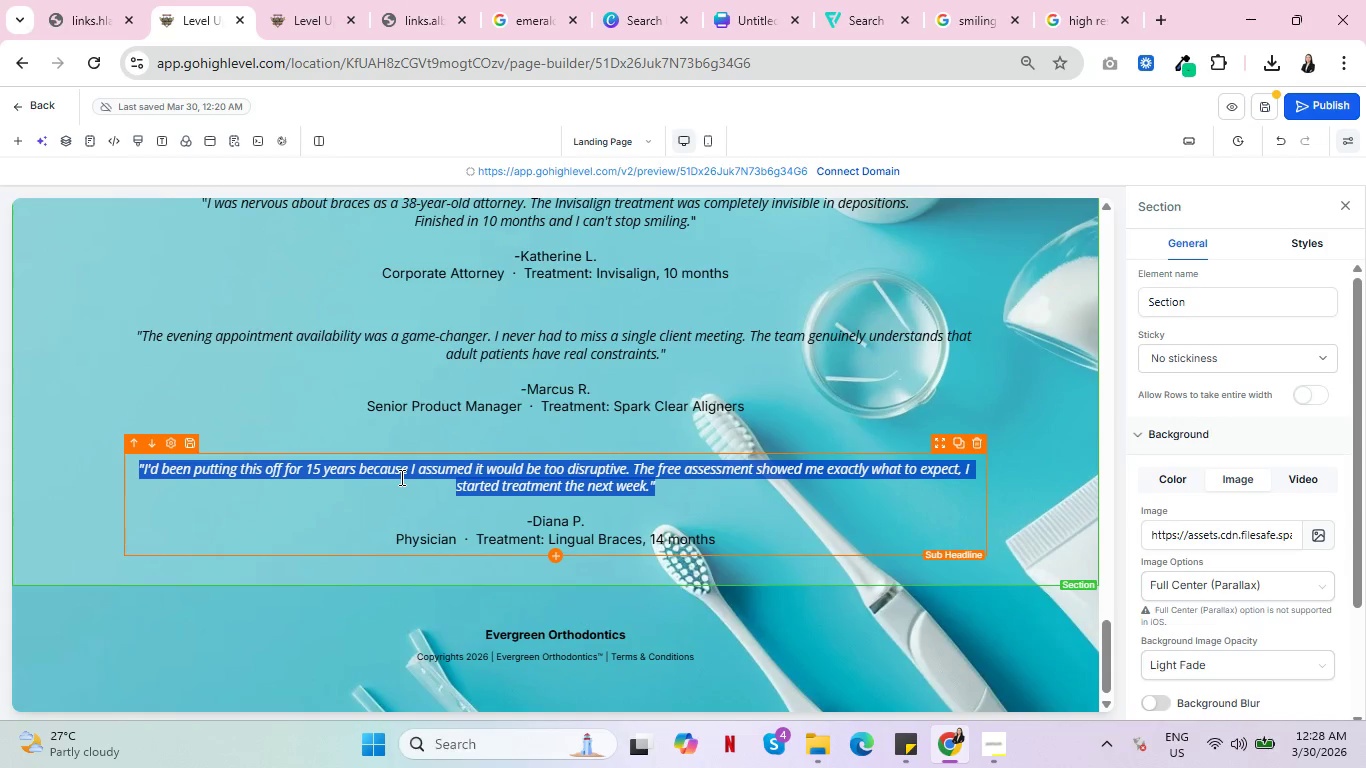 
left_click([404, 475])
 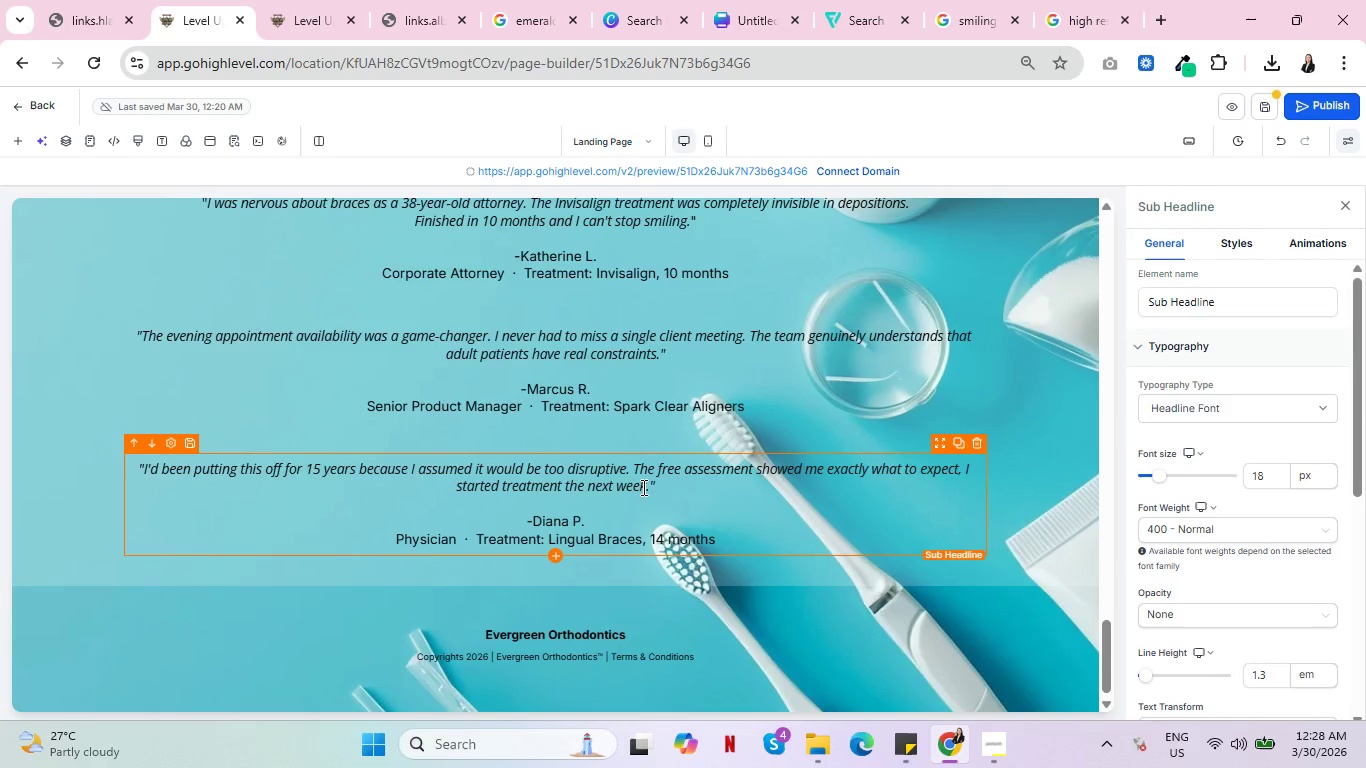 
left_click_drag(start_coordinate=[664, 488], to_coordinate=[137, 459])
 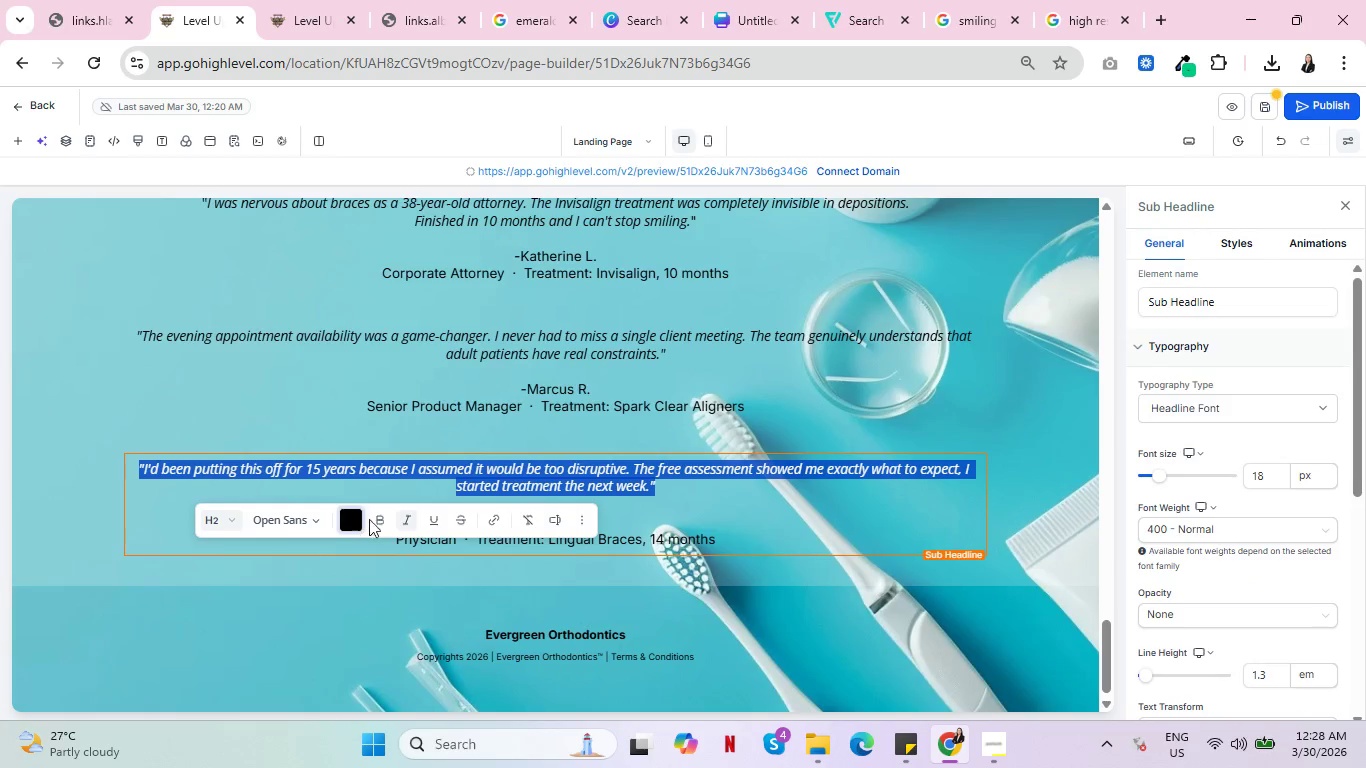 
left_click([380, 515])
 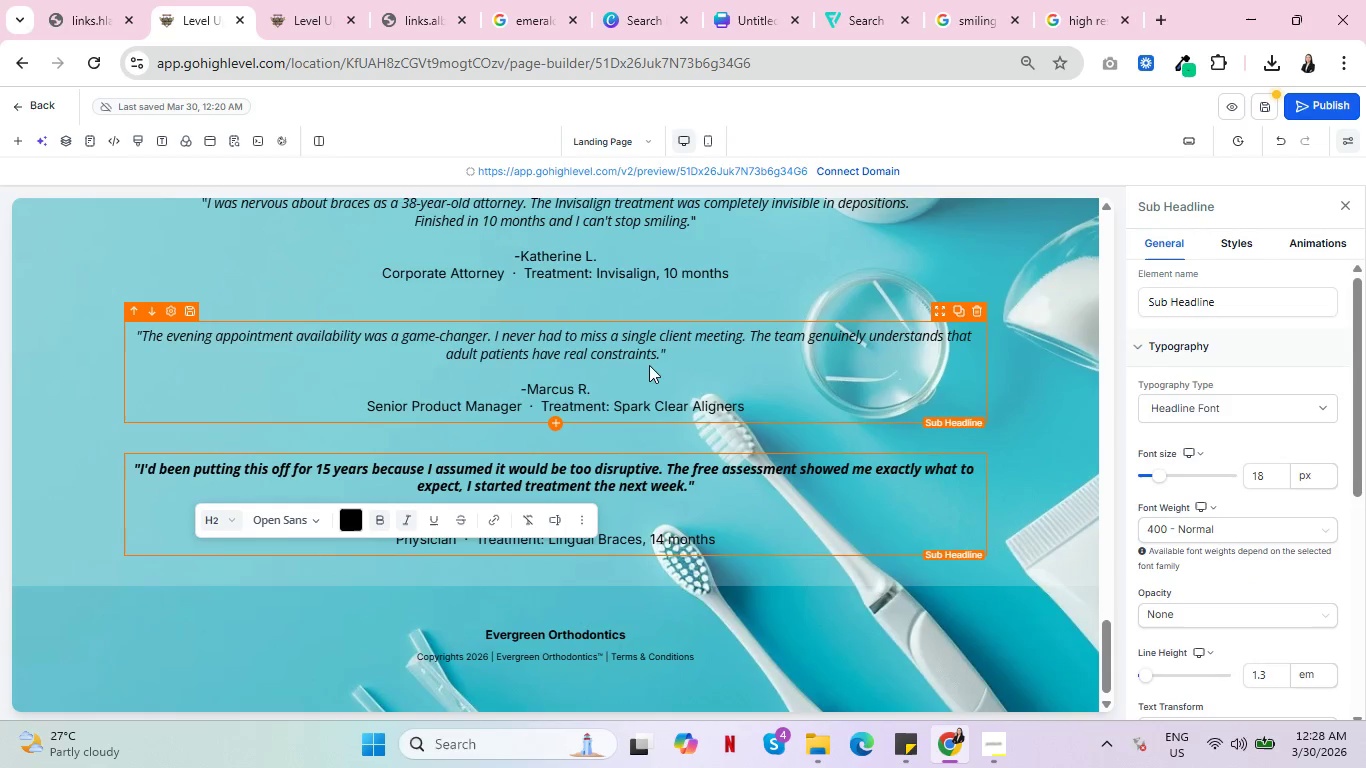 
scroll: coordinate [652, 405], scroll_direction: up, amount: 2.0
 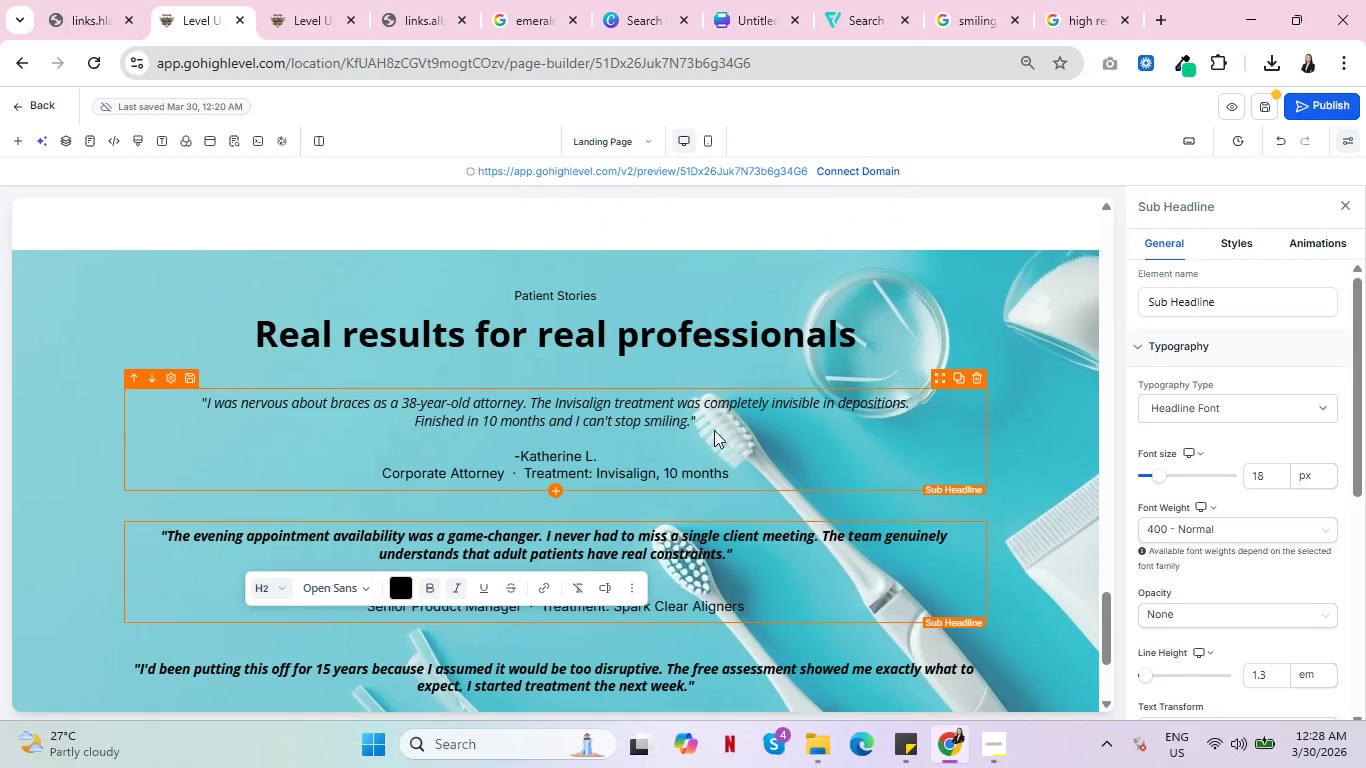 
left_click([658, 353])
 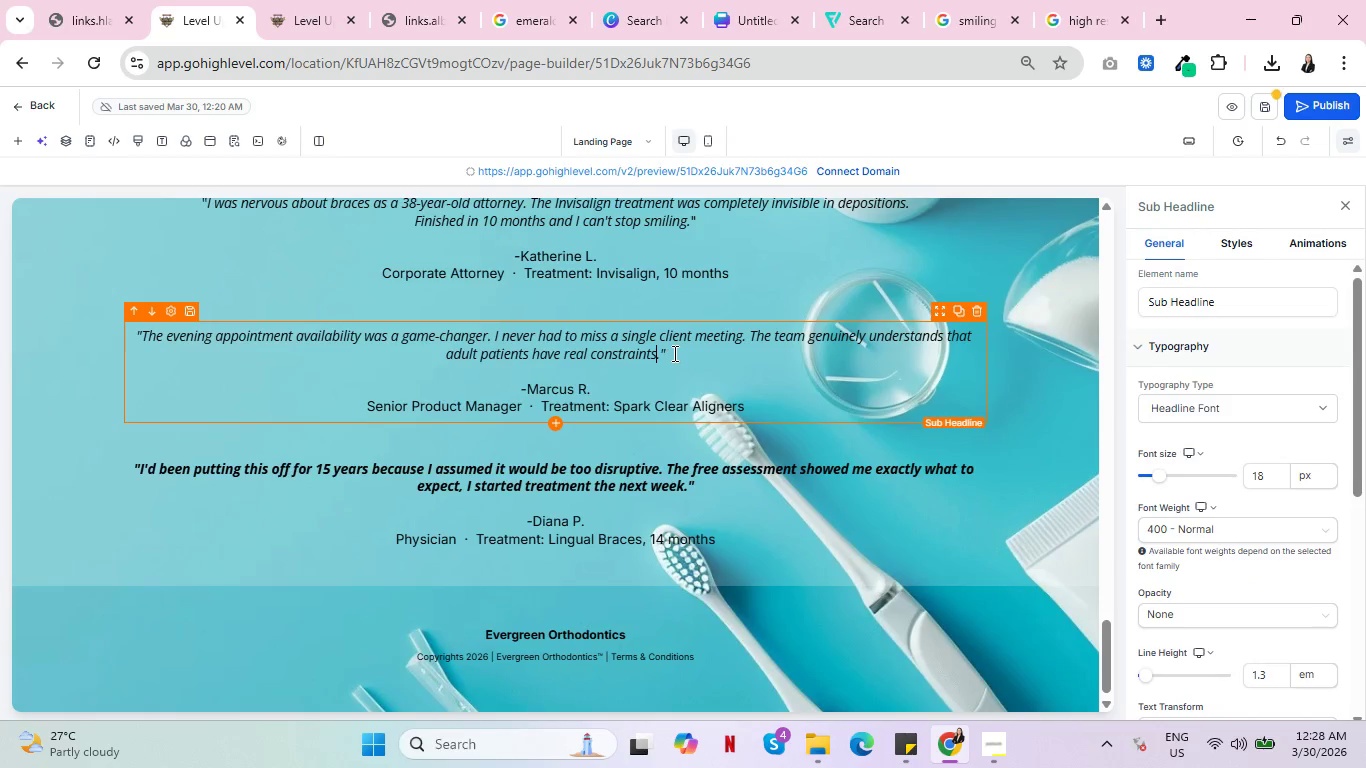 
left_click_drag(start_coordinate=[673, 353], to_coordinate=[136, 329])
 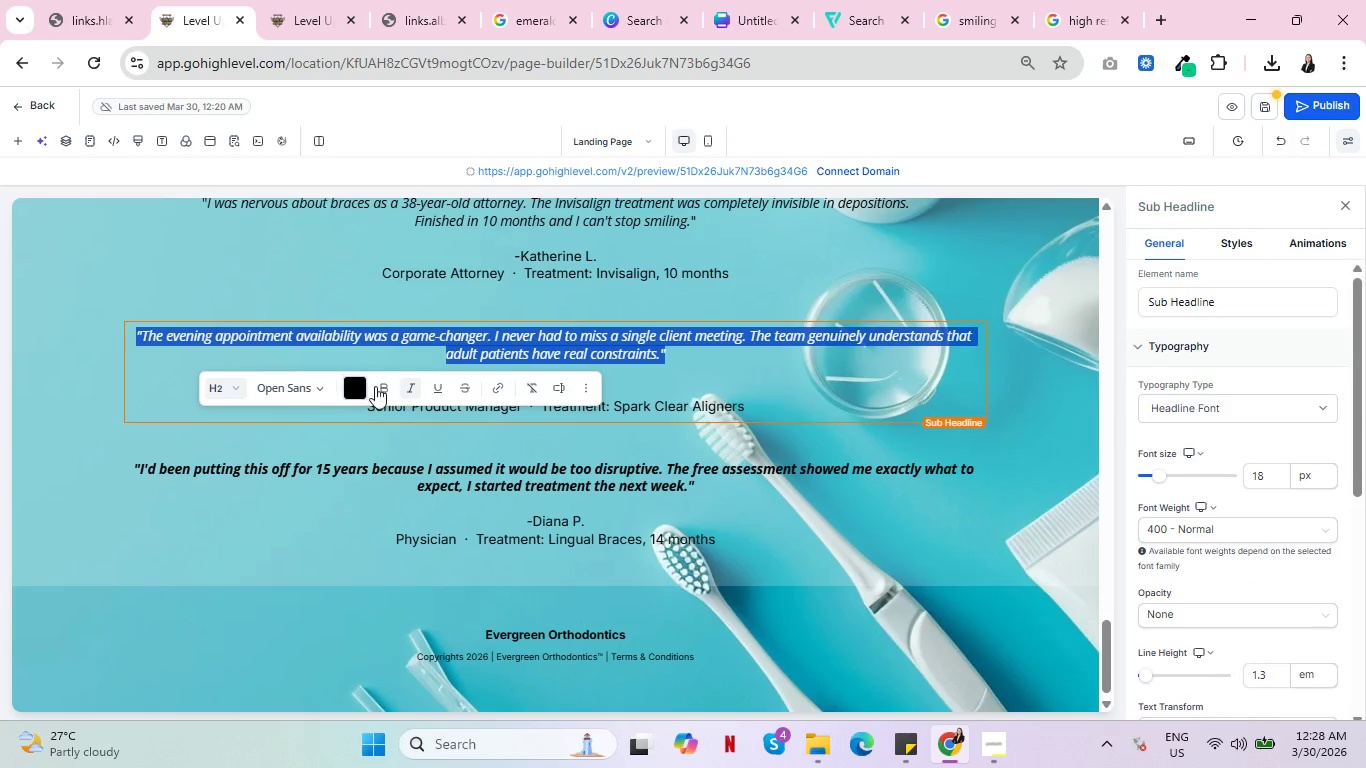 
left_click([382, 386])
 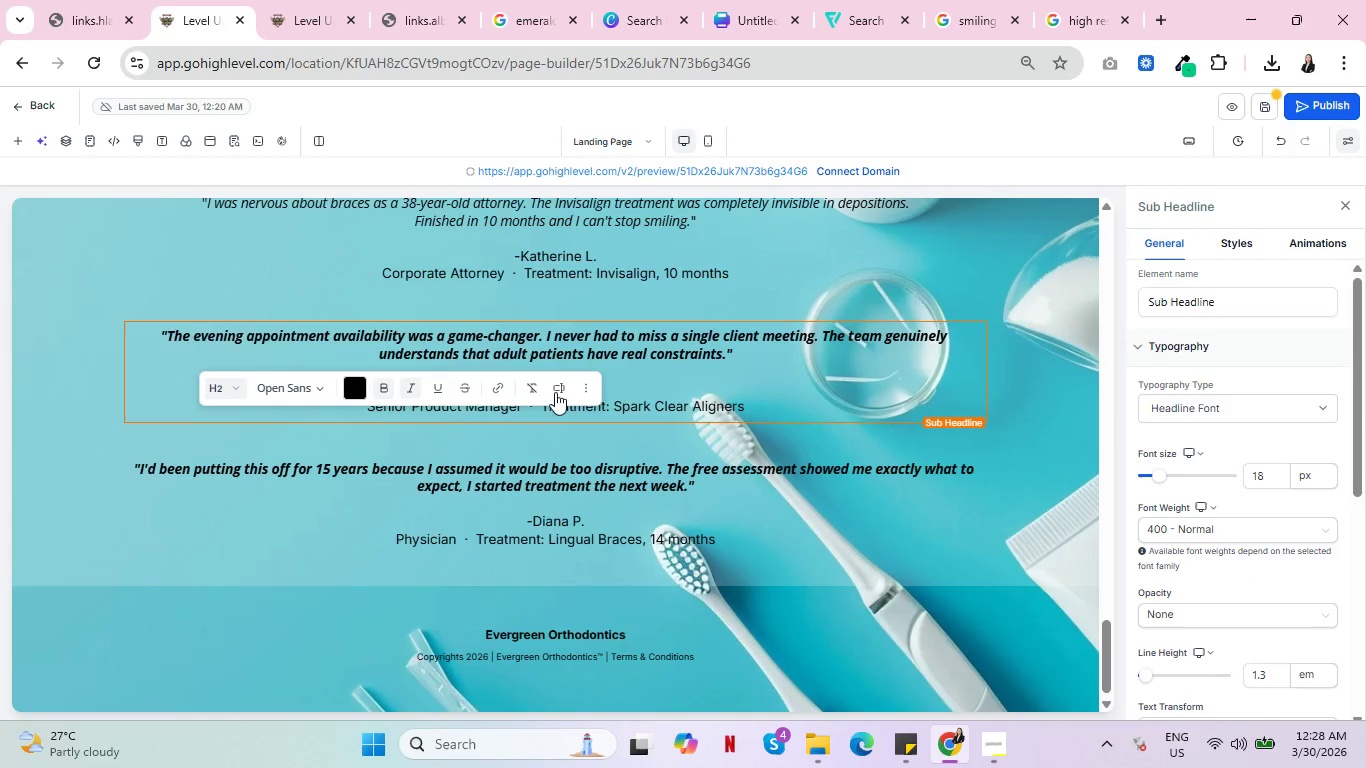 
left_click([710, 419])
 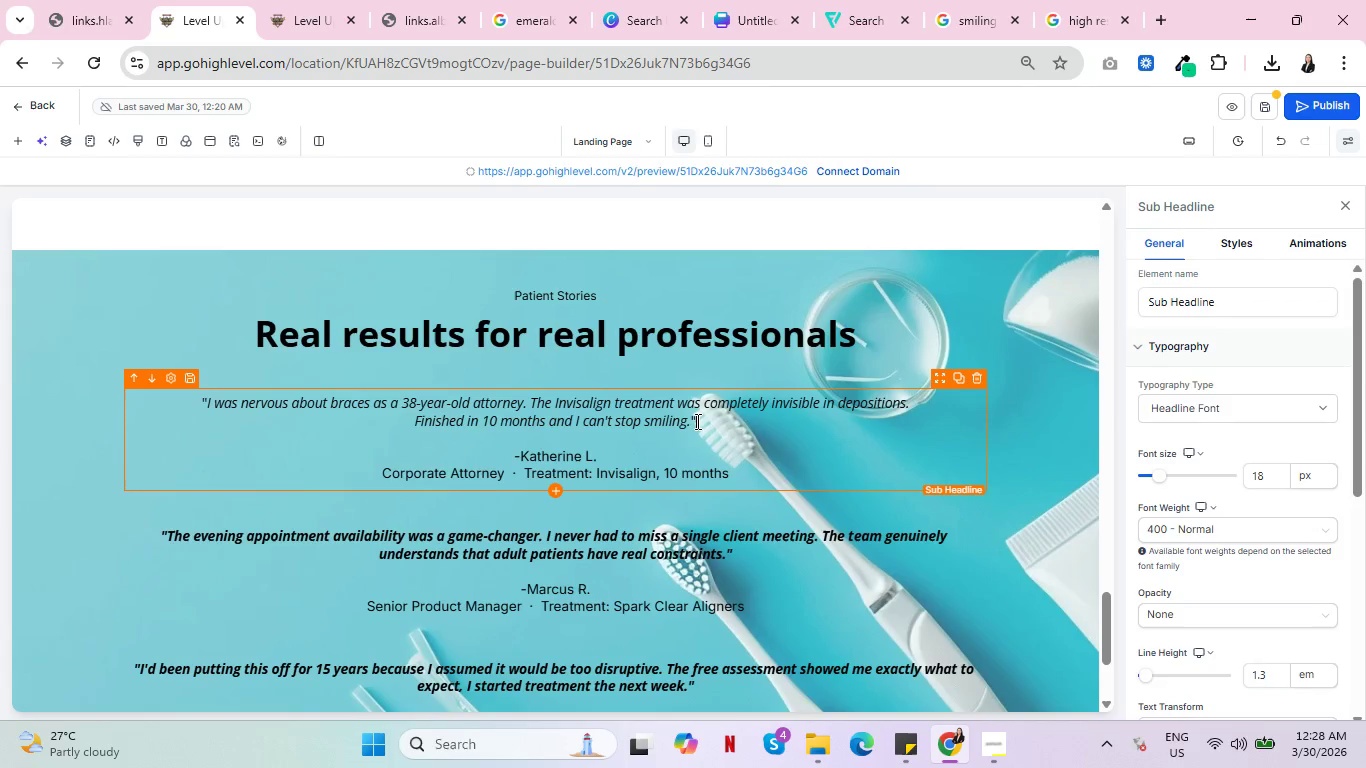 
left_click_drag(start_coordinate=[696, 421], to_coordinate=[199, 387])
 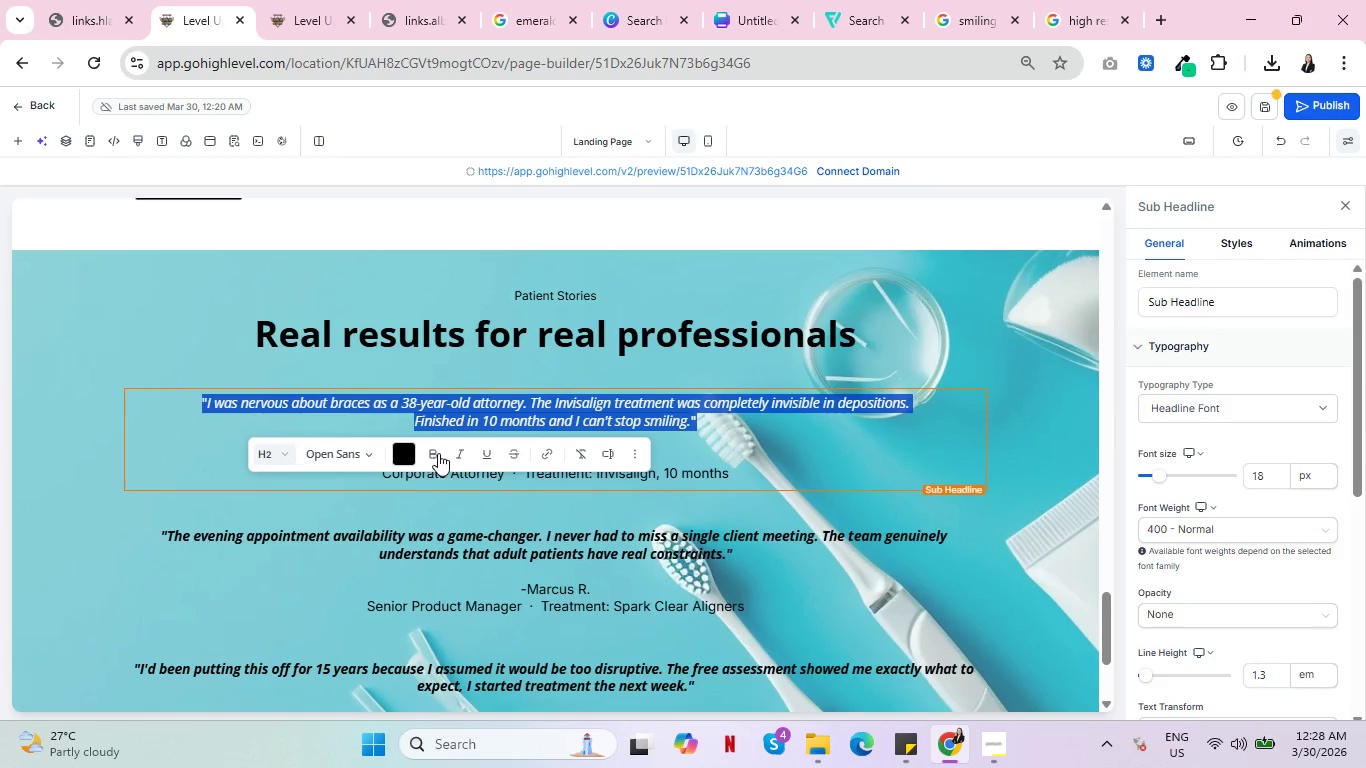 
left_click([437, 453])
 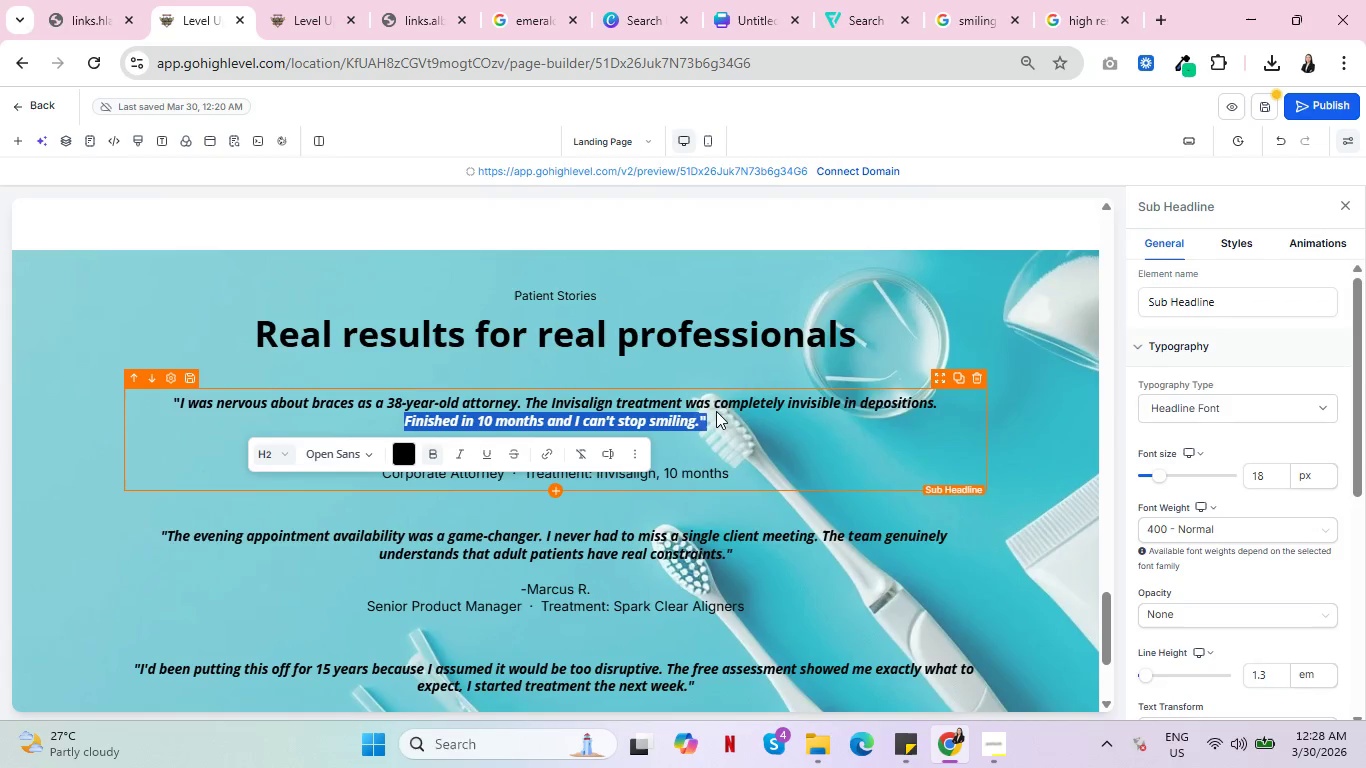 
left_click([717, 409])
 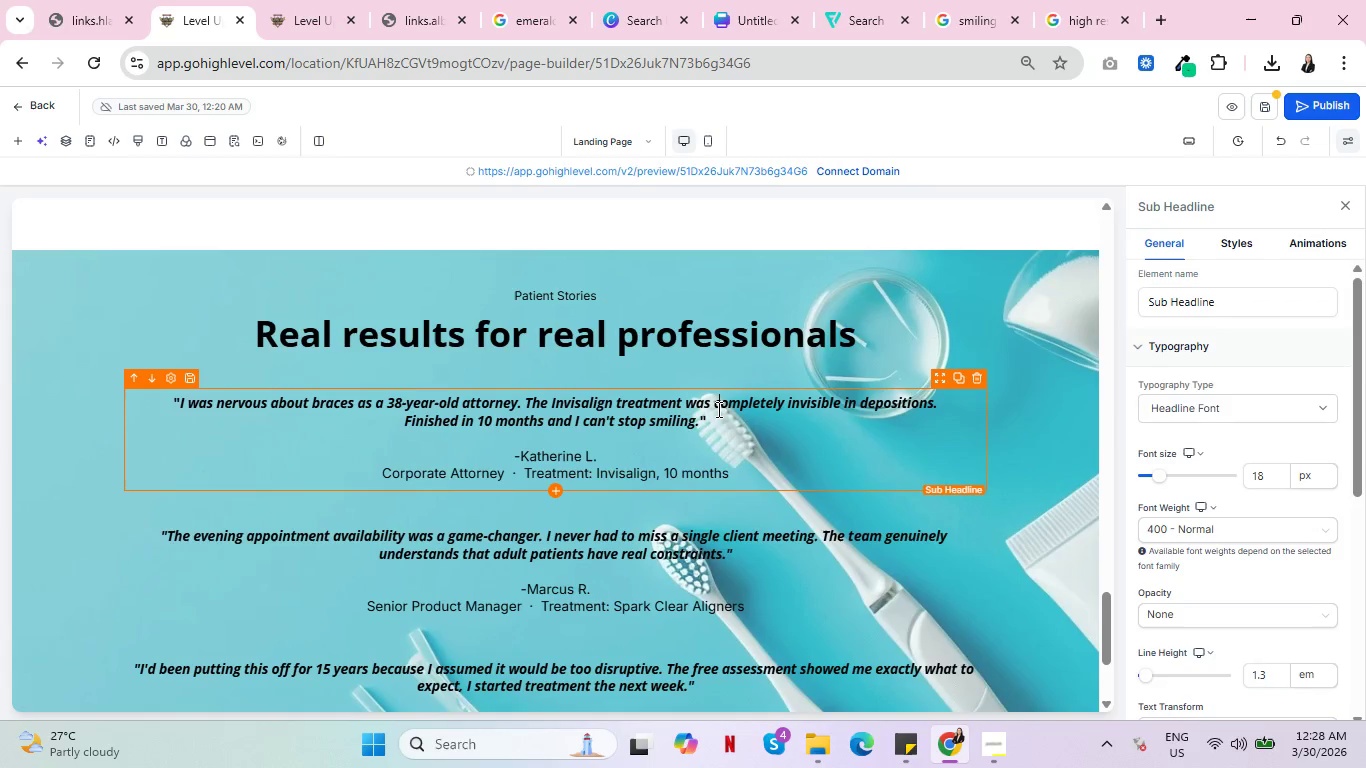 
wait(8.52)
 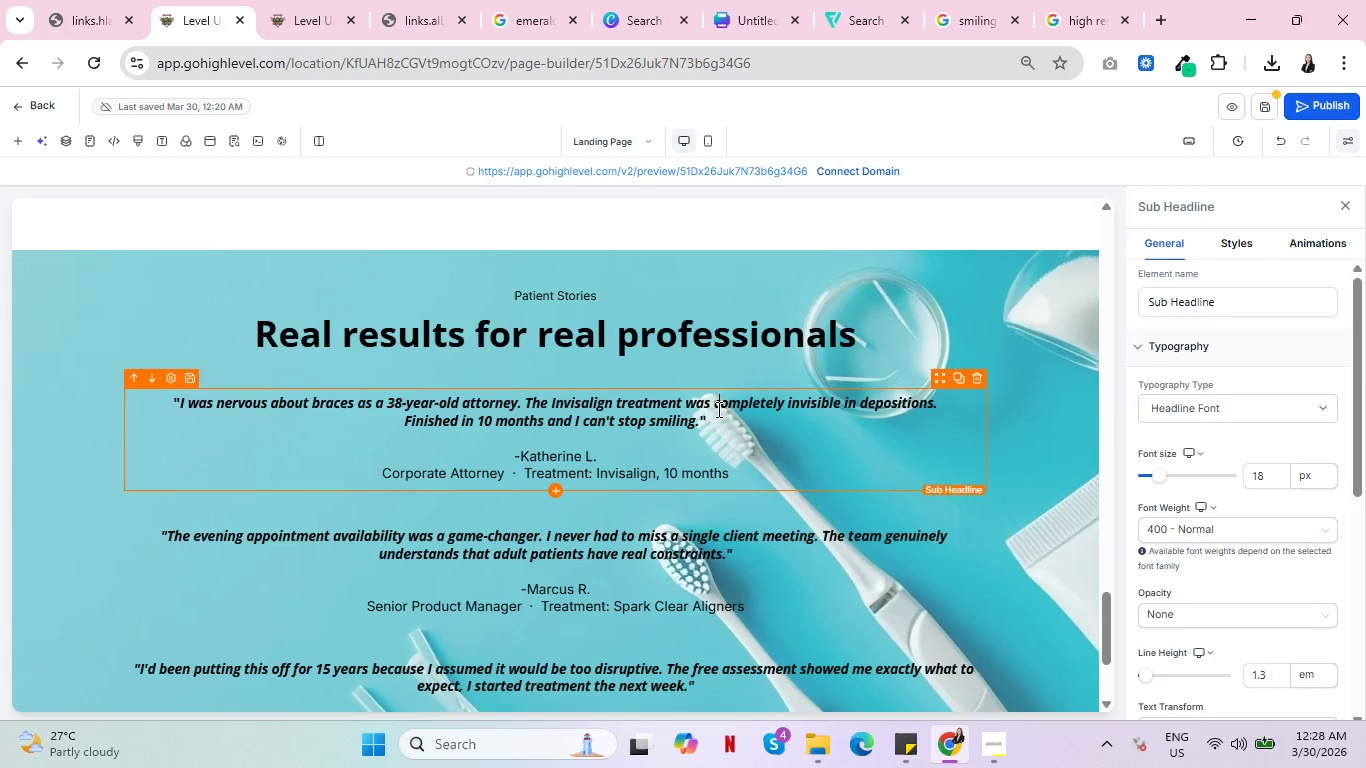 
scroll: coordinate [1014, 528], scroll_direction: up, amount: 1.0
 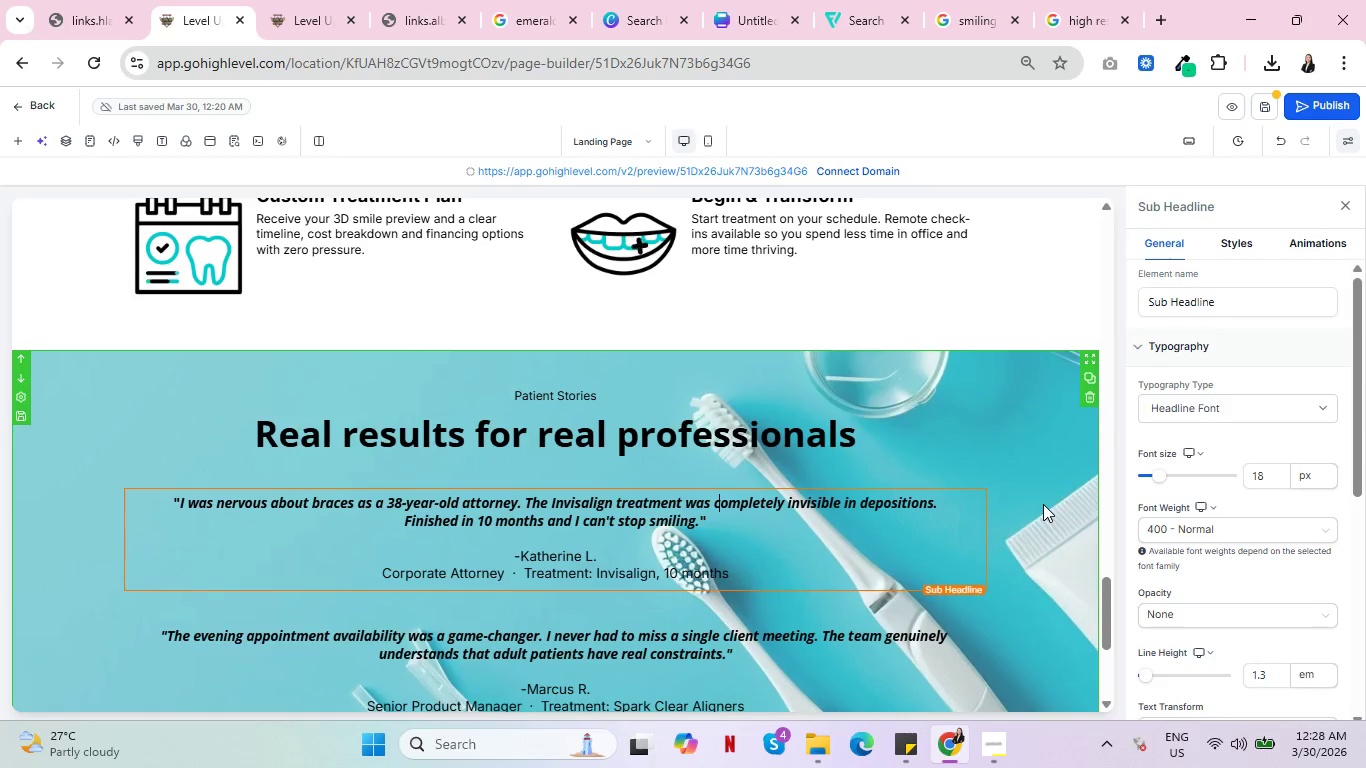 
wait(14.92)
 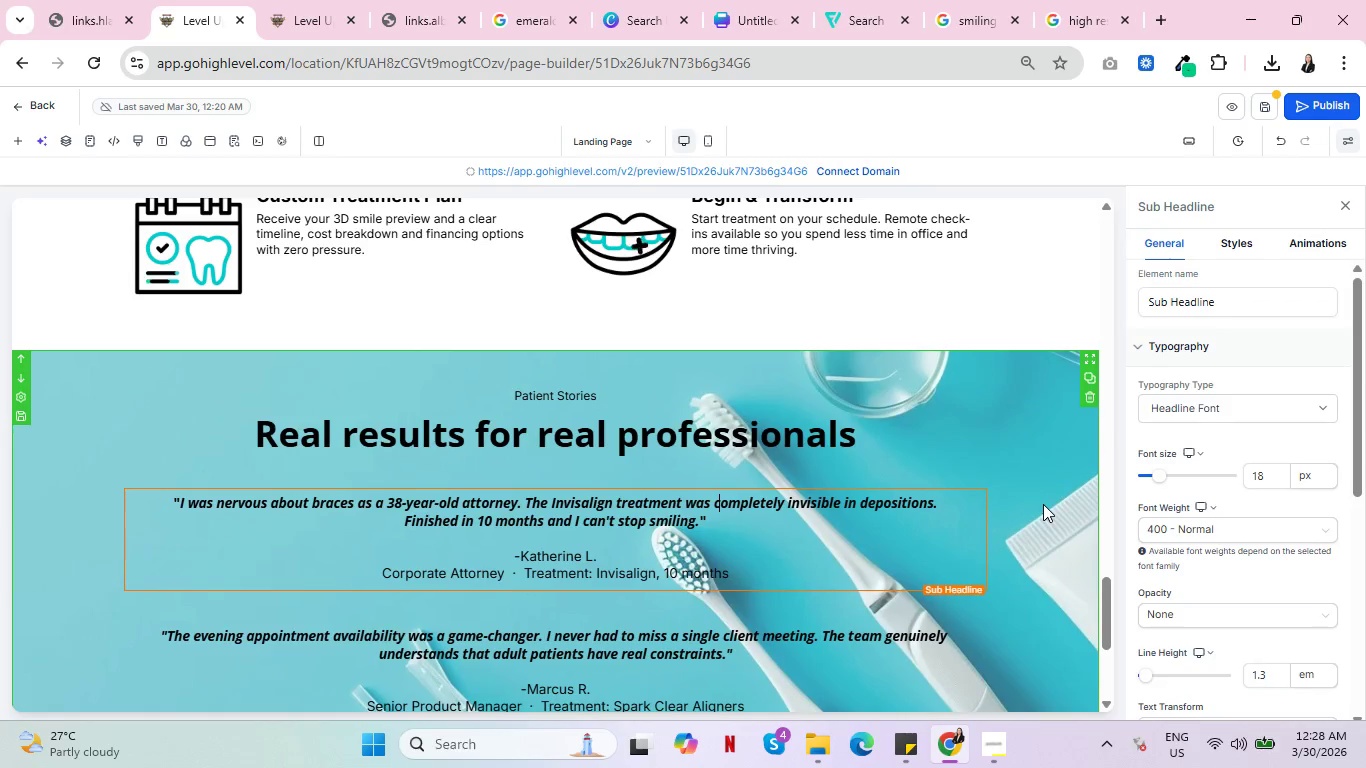 
scroll: coordinate [928, 522], scroll_direction: up, amount: 4.0
 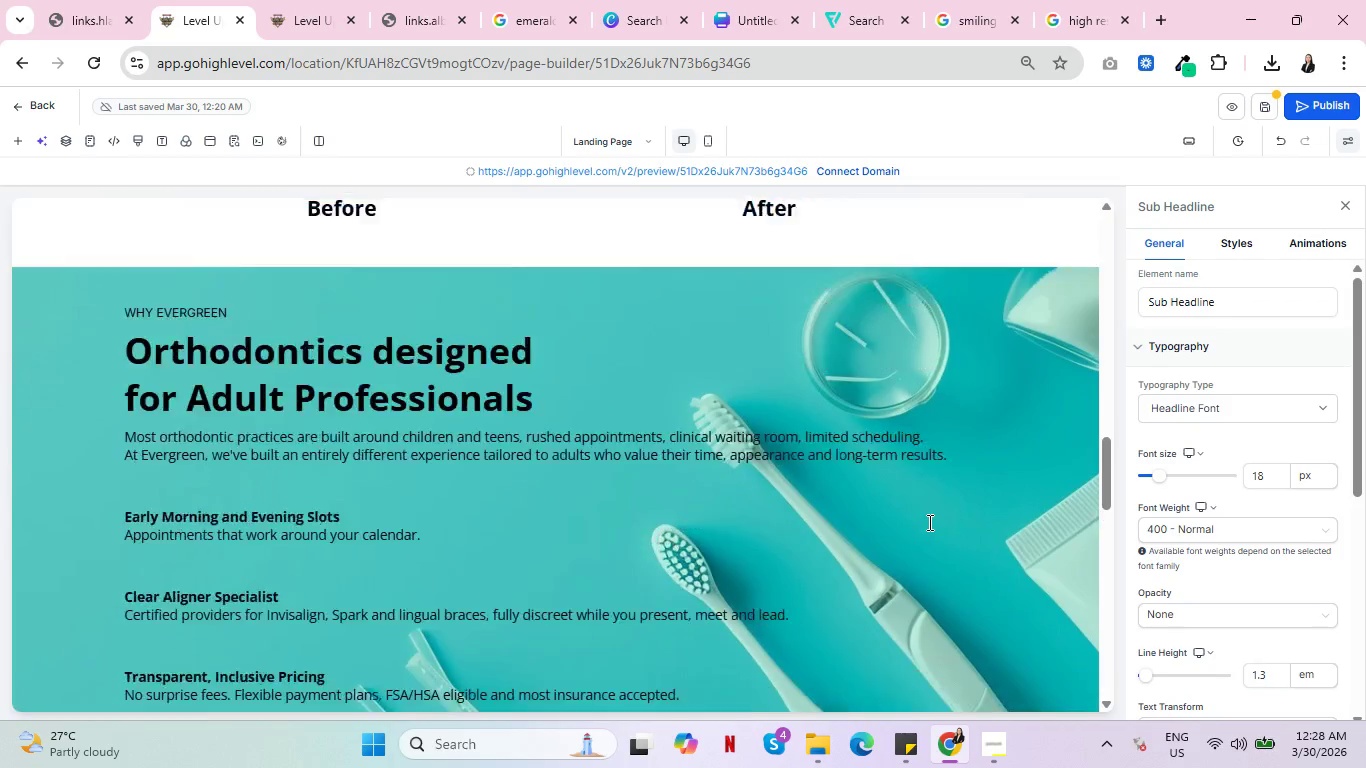 
scroll: coordinate [928, 522], scroll_direction: down, amount: 6.0
 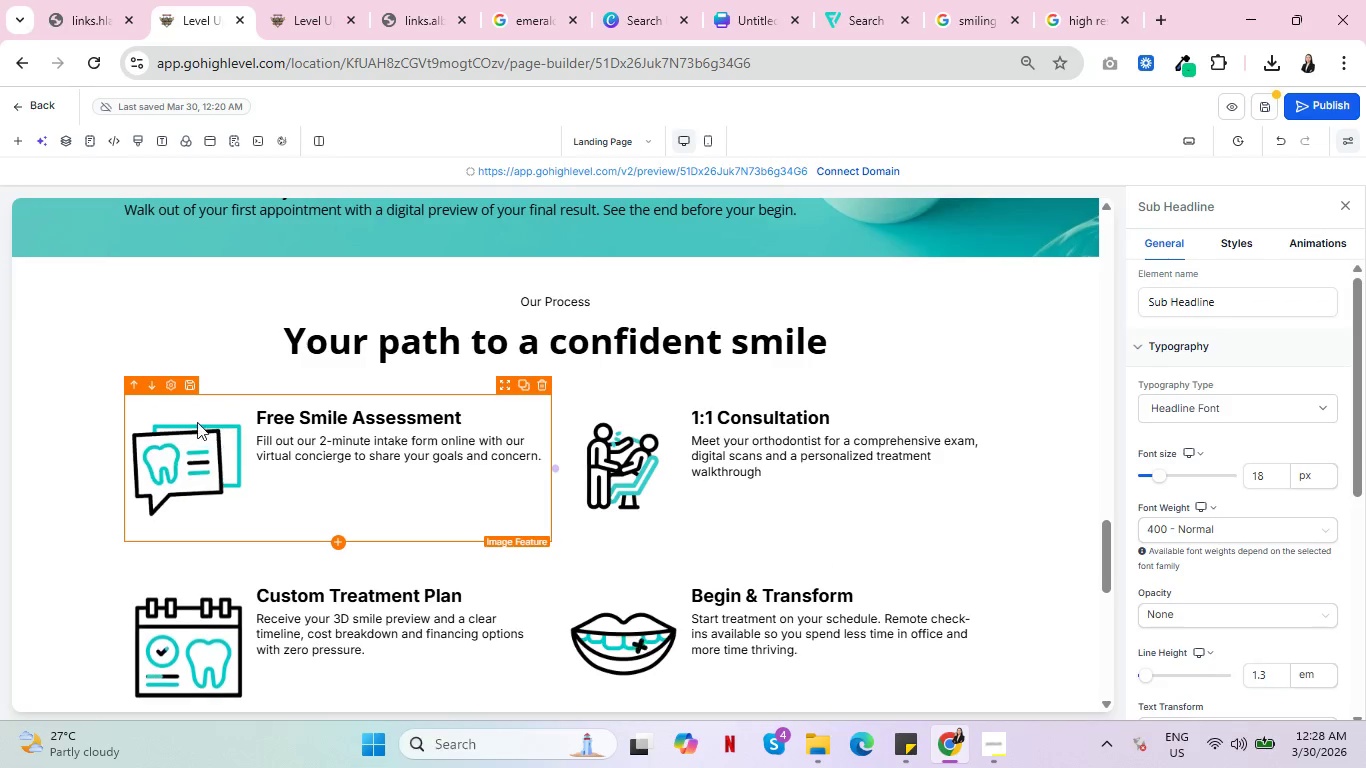 
wait(5.97)
 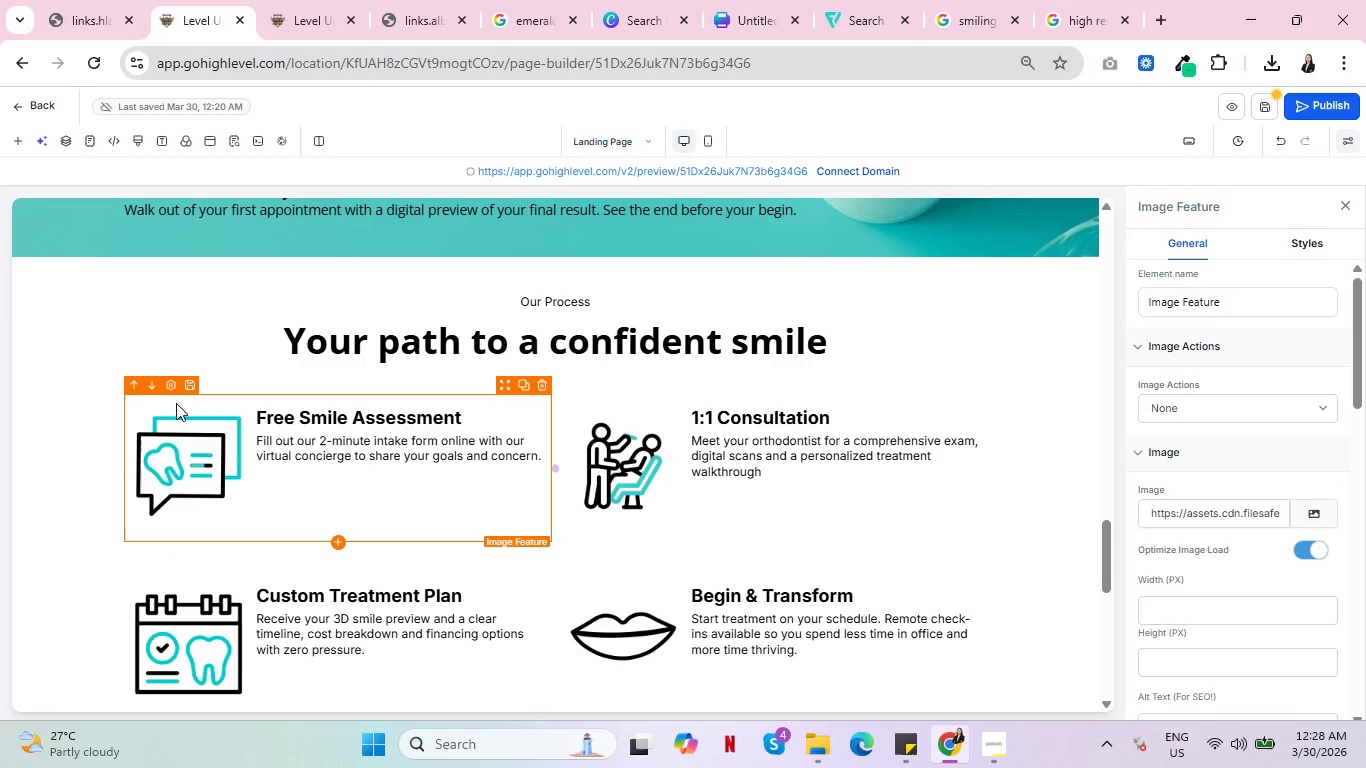 
scroll: coordinate [1212, 461], scroll_direction: down, amount: 3.0
 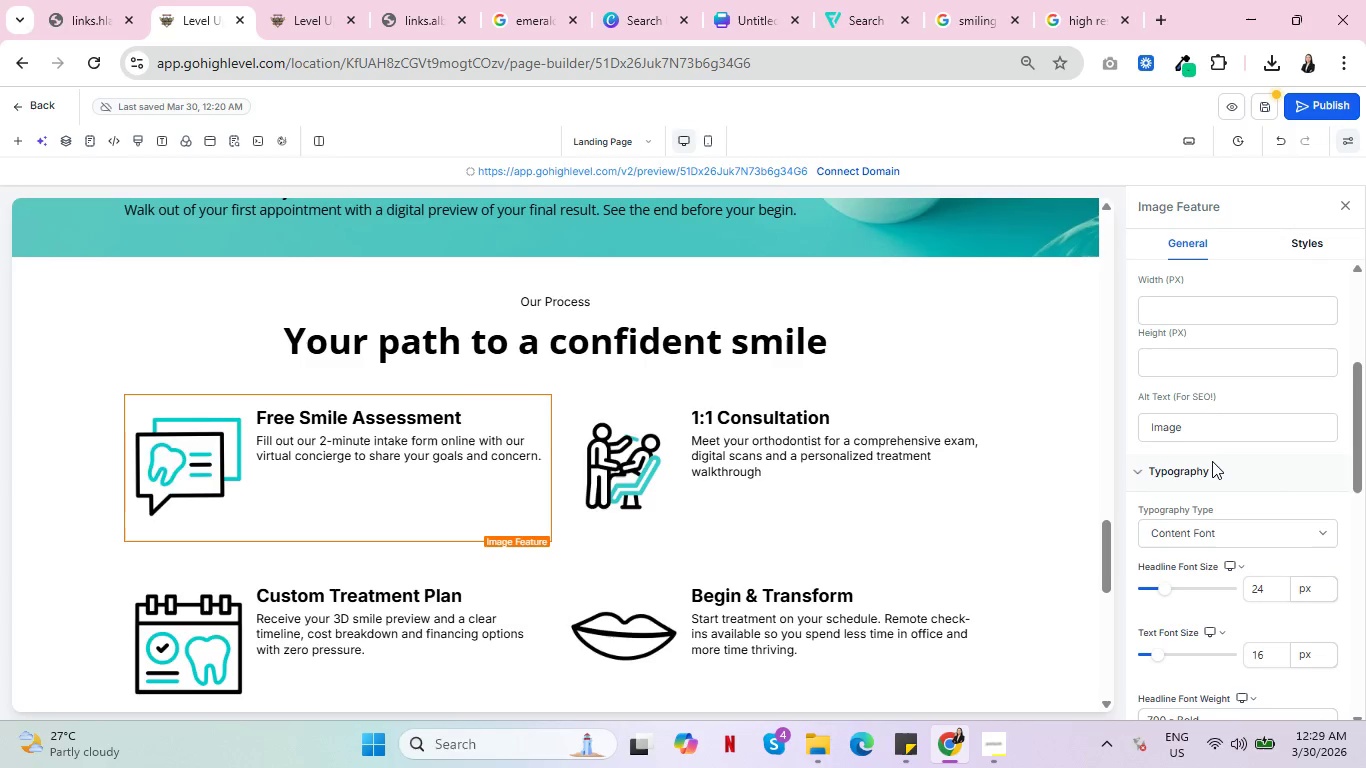 
left_click([176, 403])
 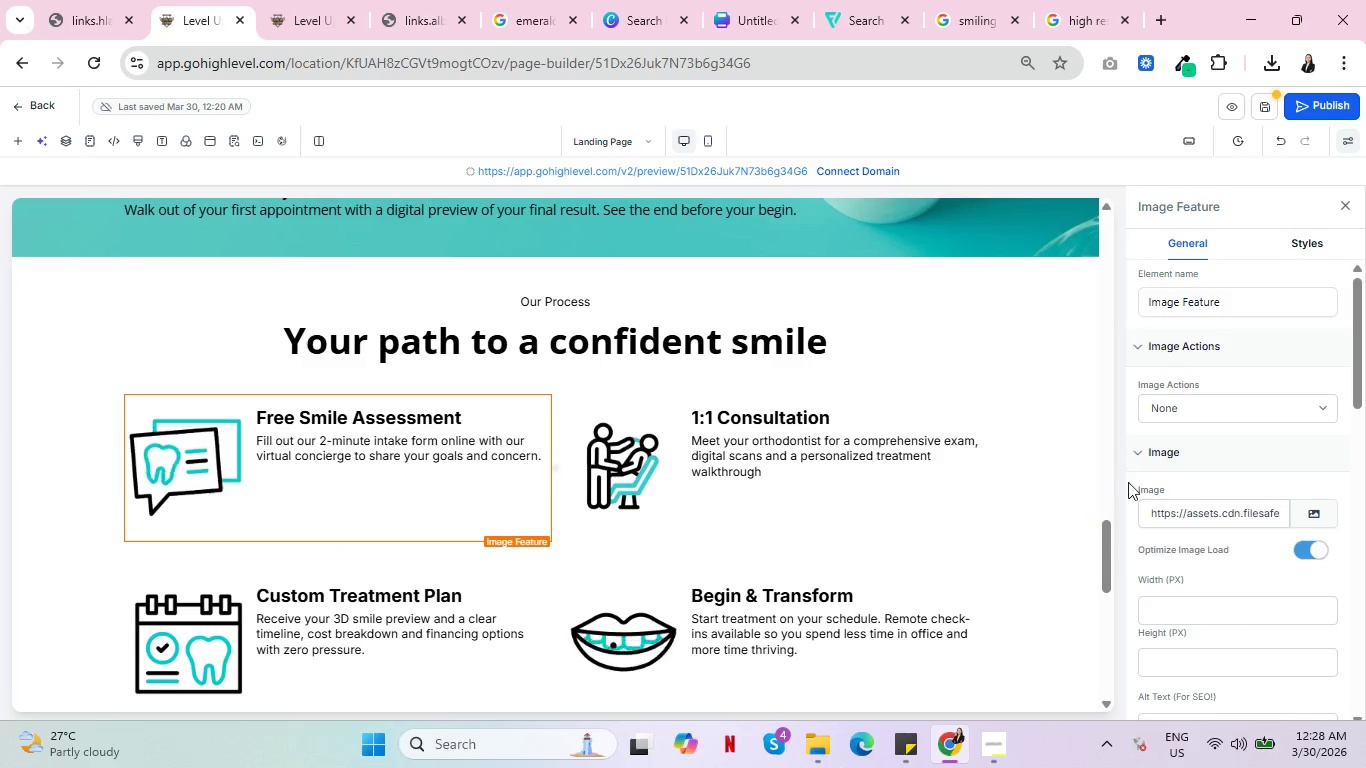 
wait(8.08)
 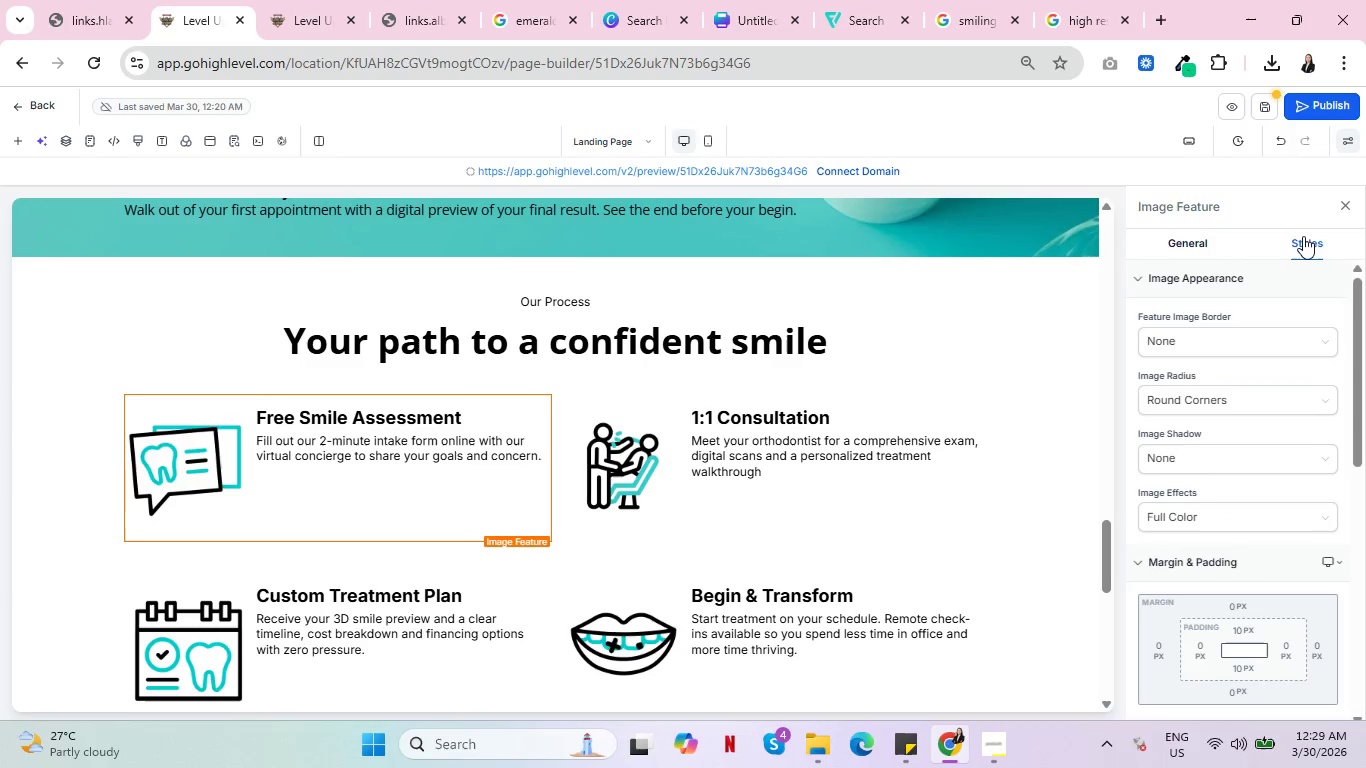 
scroll: coordinate [1271, 497], scroll_direction: down, amount: 1.0
 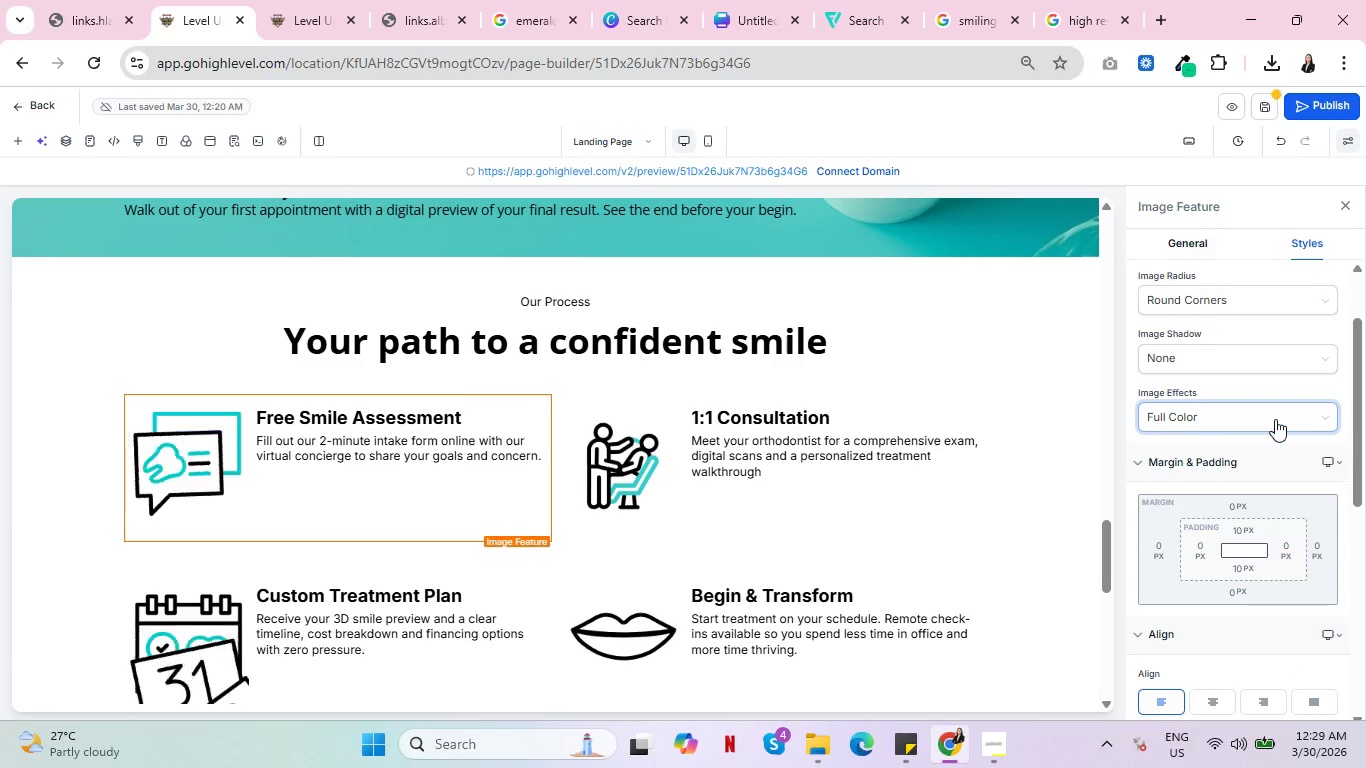 
left_click([1303, 236])
 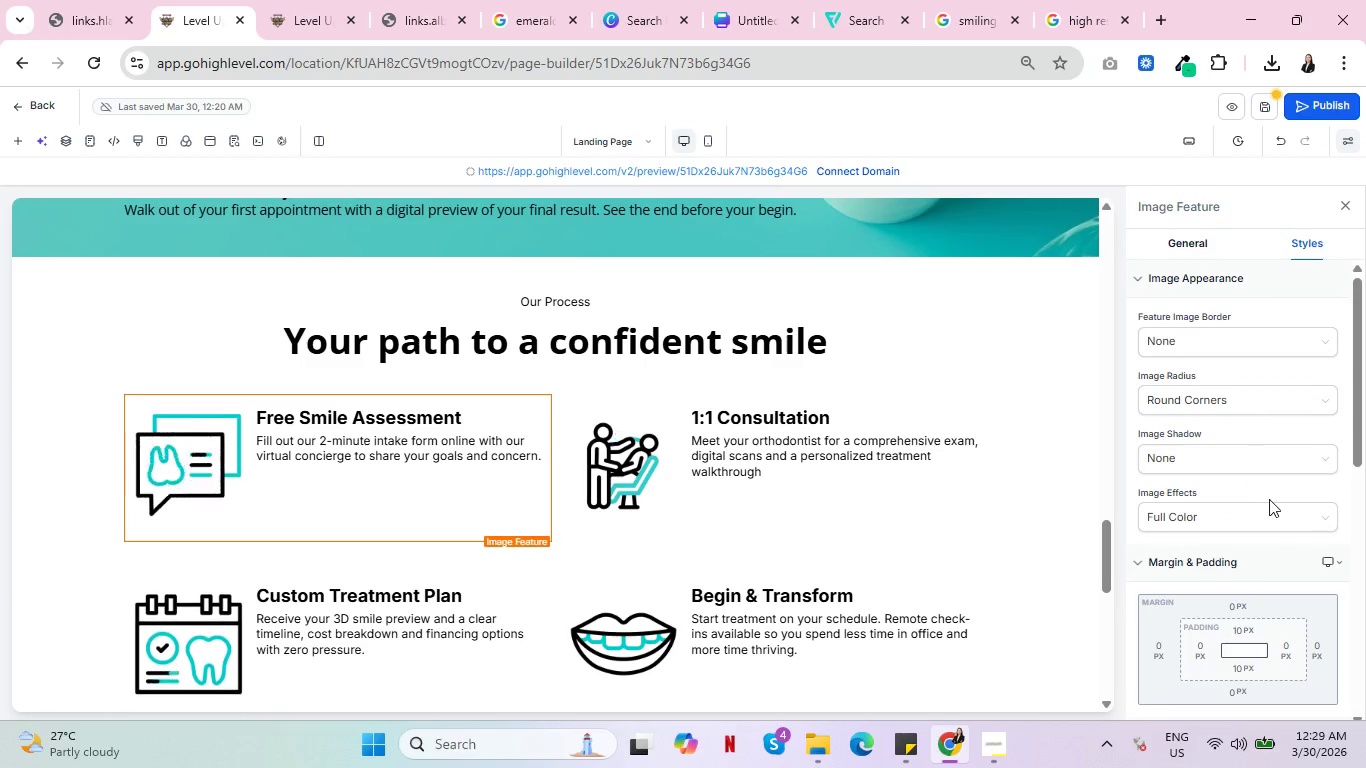 
left_click([1275, 419])
 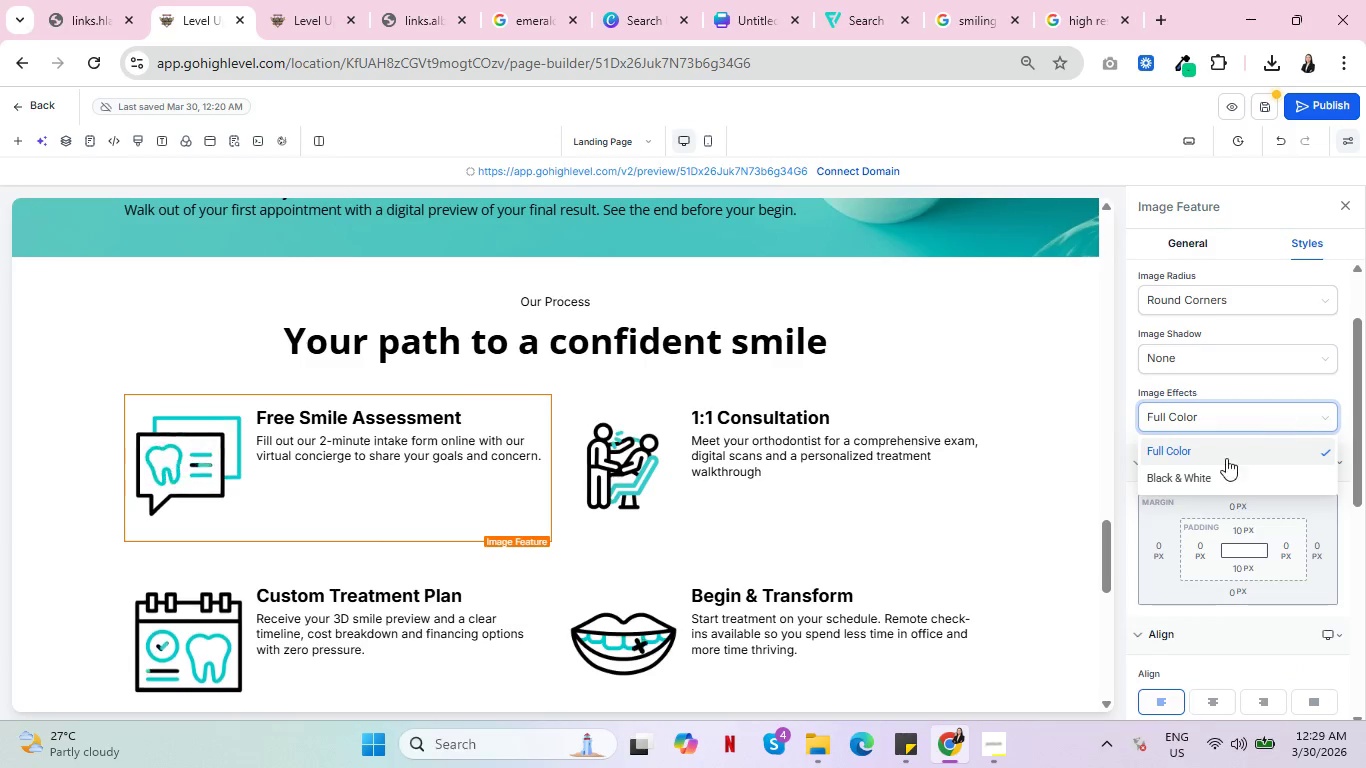 
wait(5.03)
 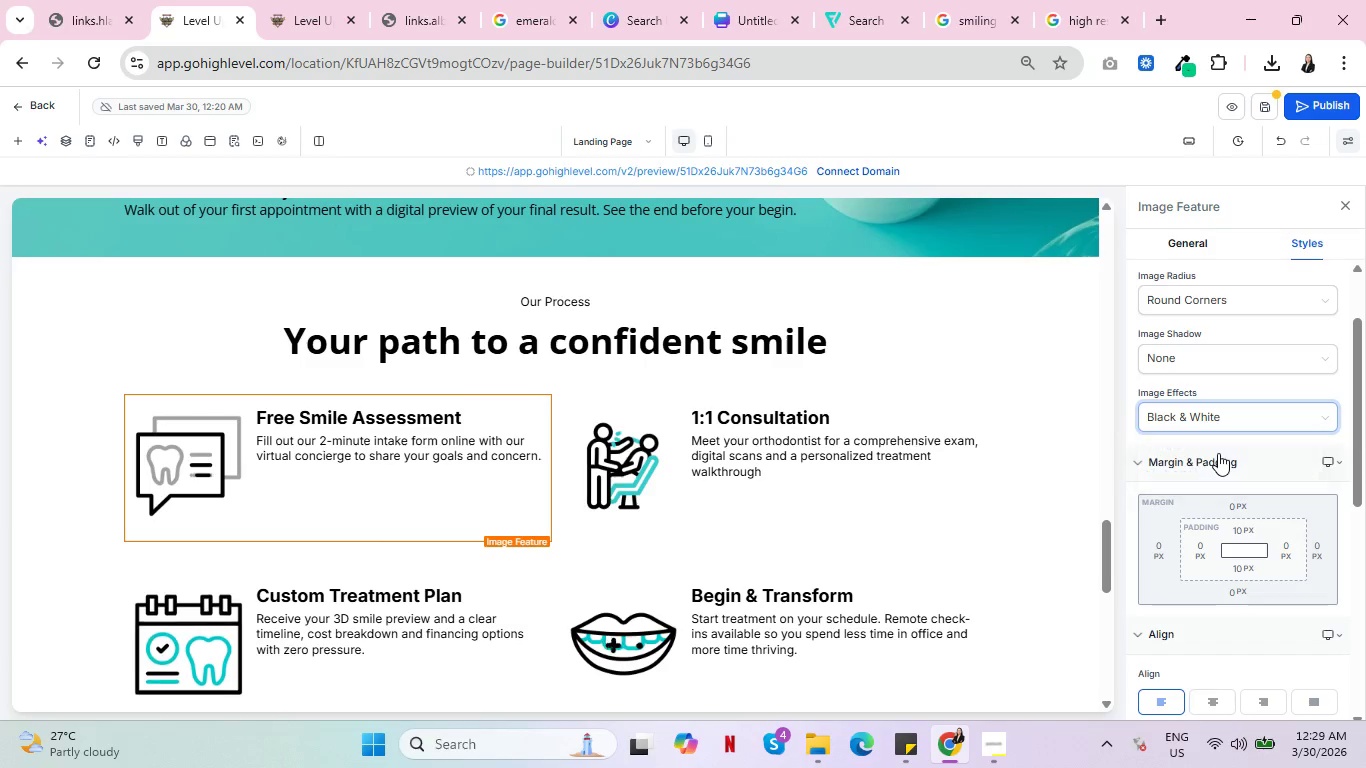 
scroll: coordinate [1289, 471], scroll_direction: down, amount: 4.0
 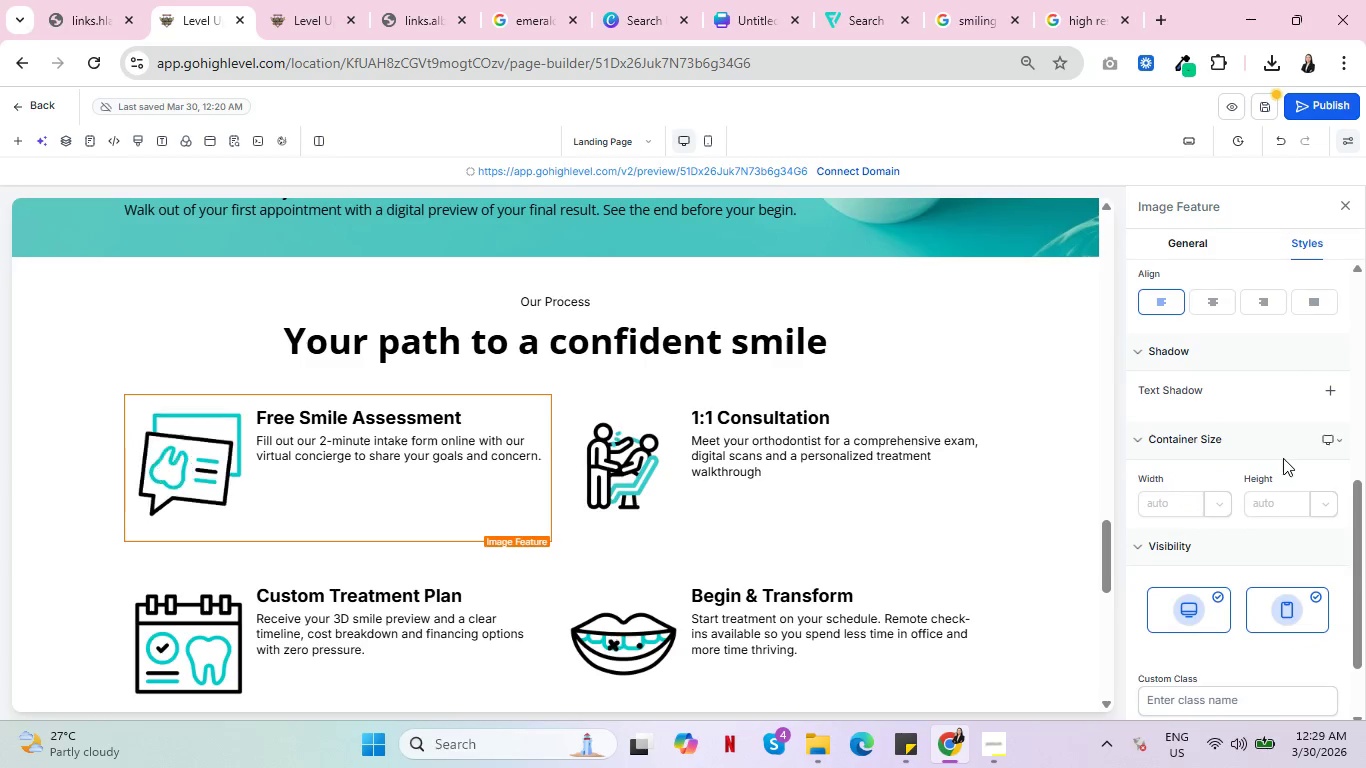 
left_click([1218, 473])
 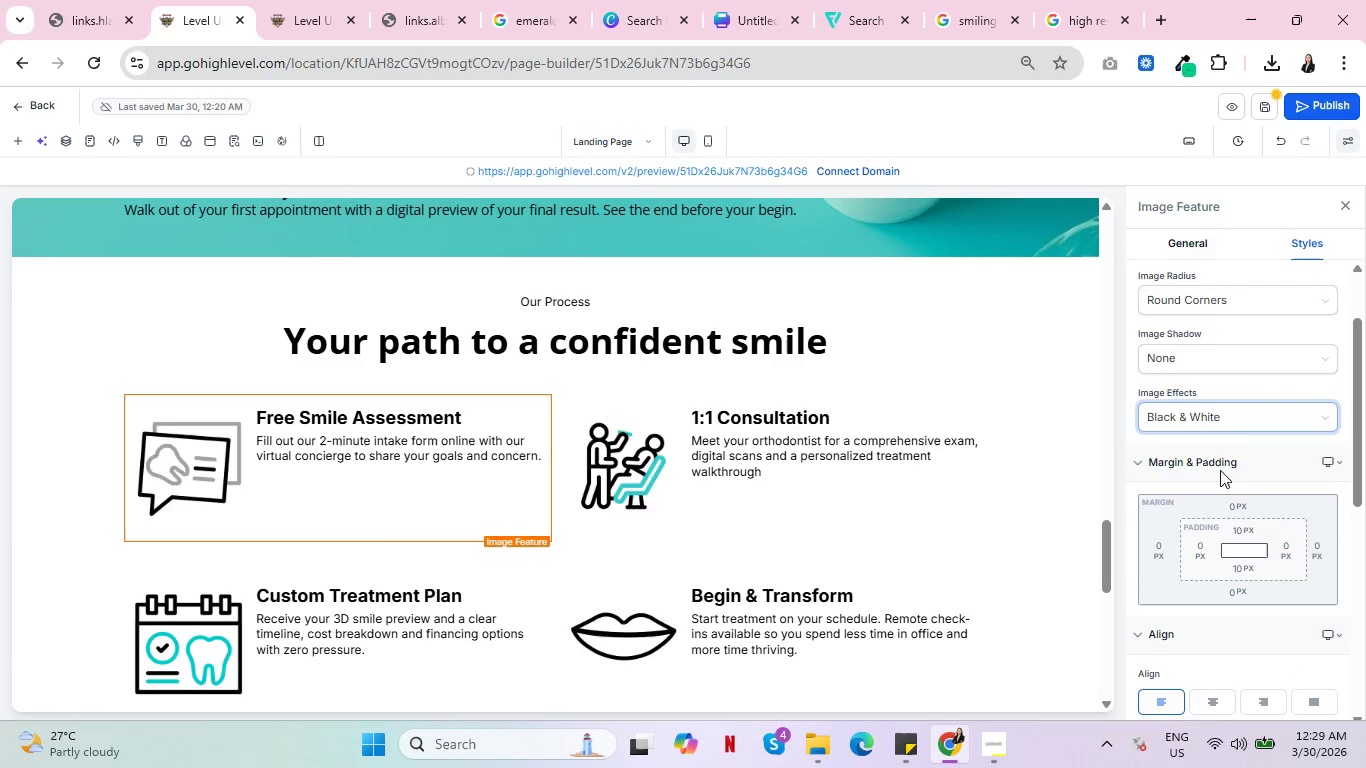 
left_click([1264, 419])
 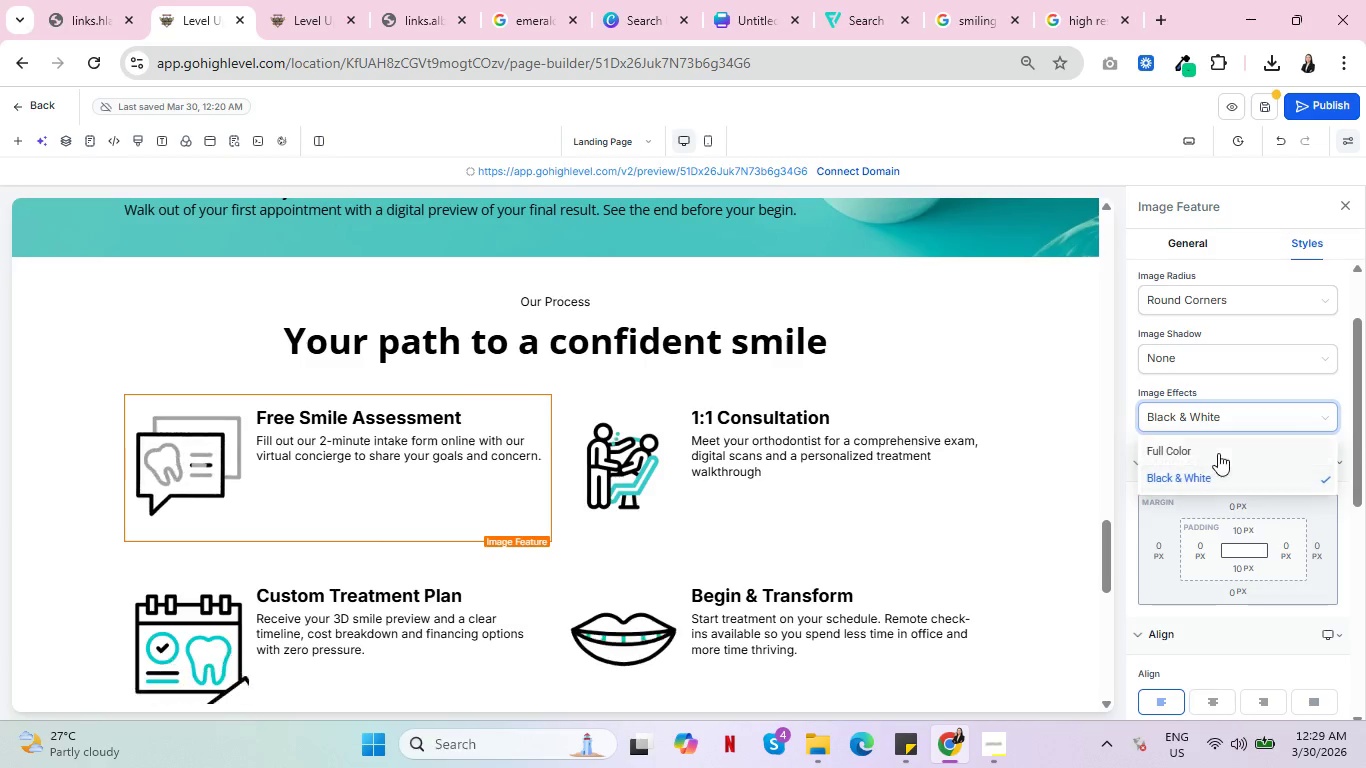 
left_click([1218, 453])
 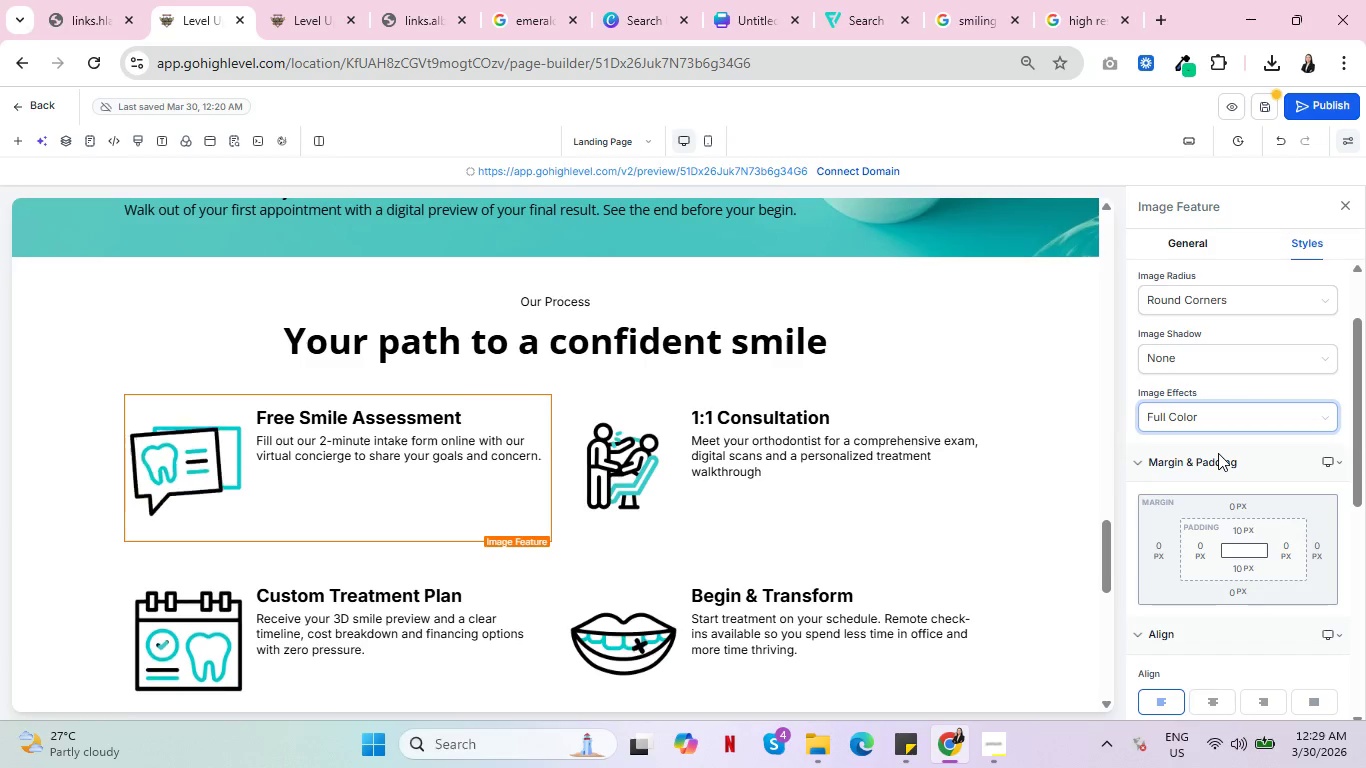 
scroll: coordinate [531, 522], scroll_direction: up, amount: 5.0
 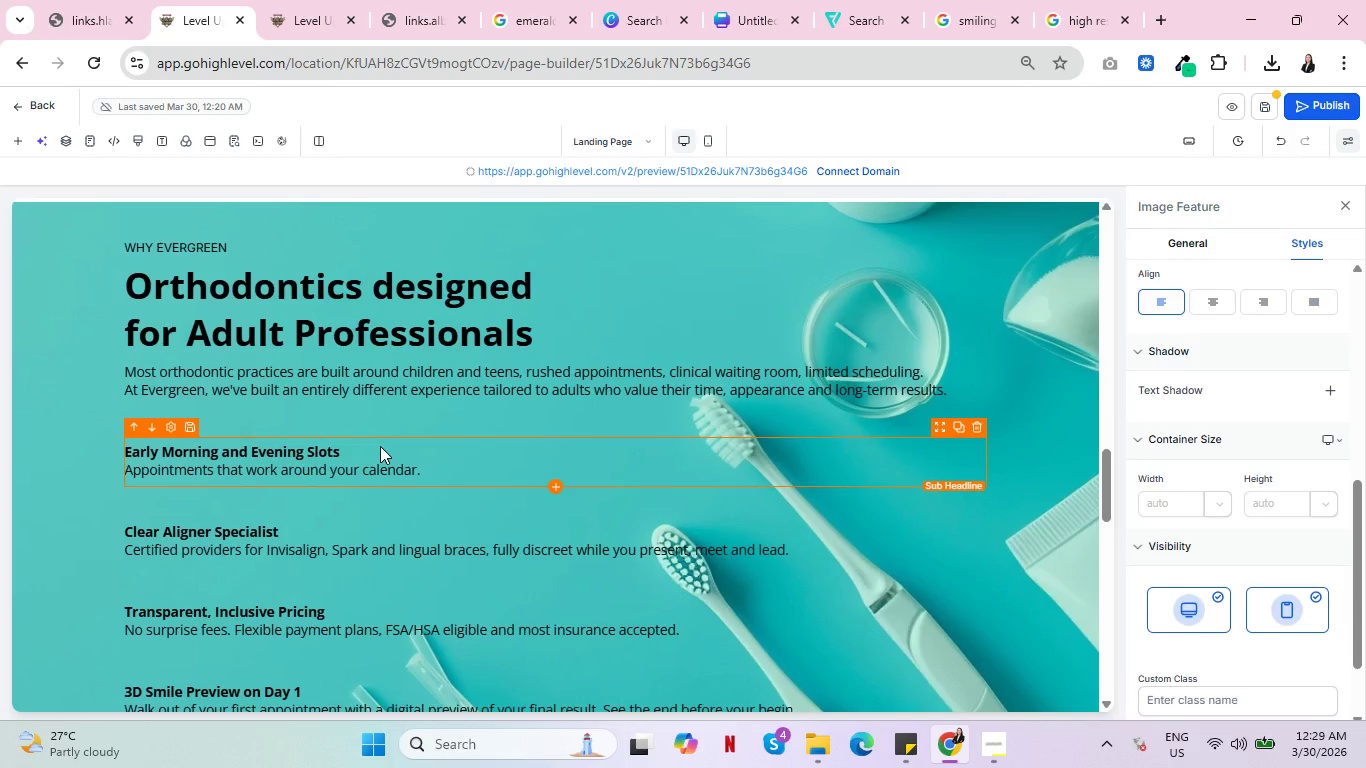 
wait(5.05)
 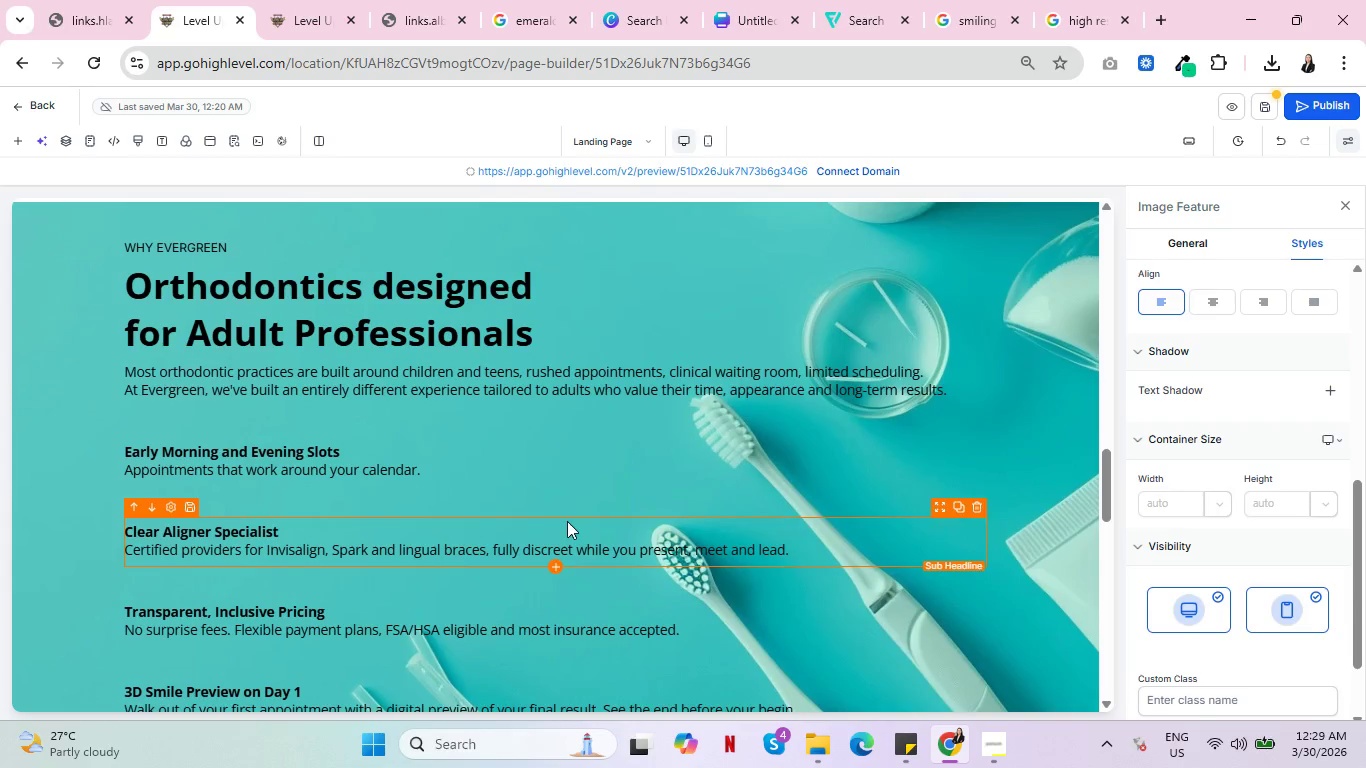 
scroll: coordinate [380, 446], scroll_direction: down, amount: 1.0
 